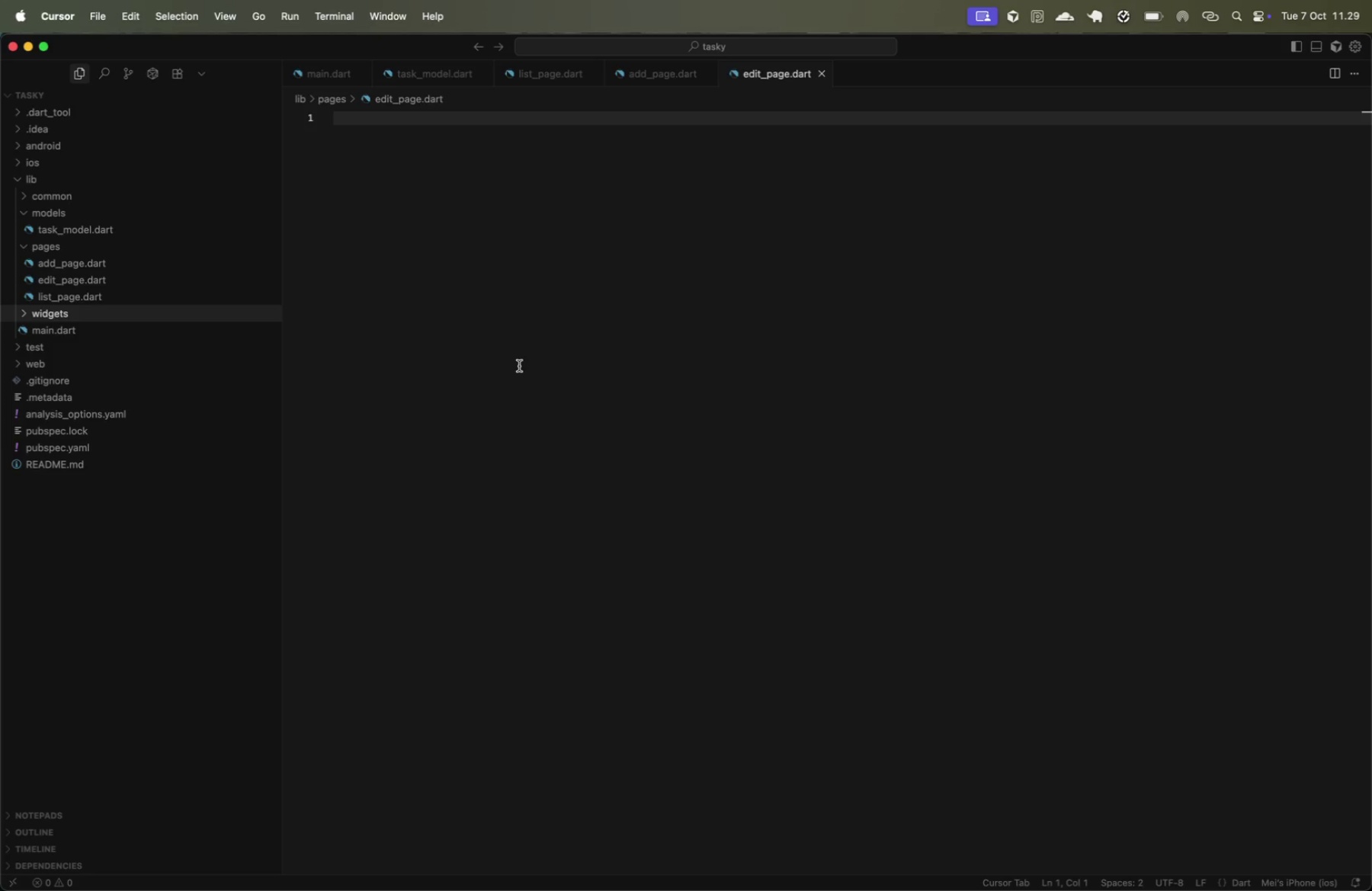 
left_click([442, 213])
 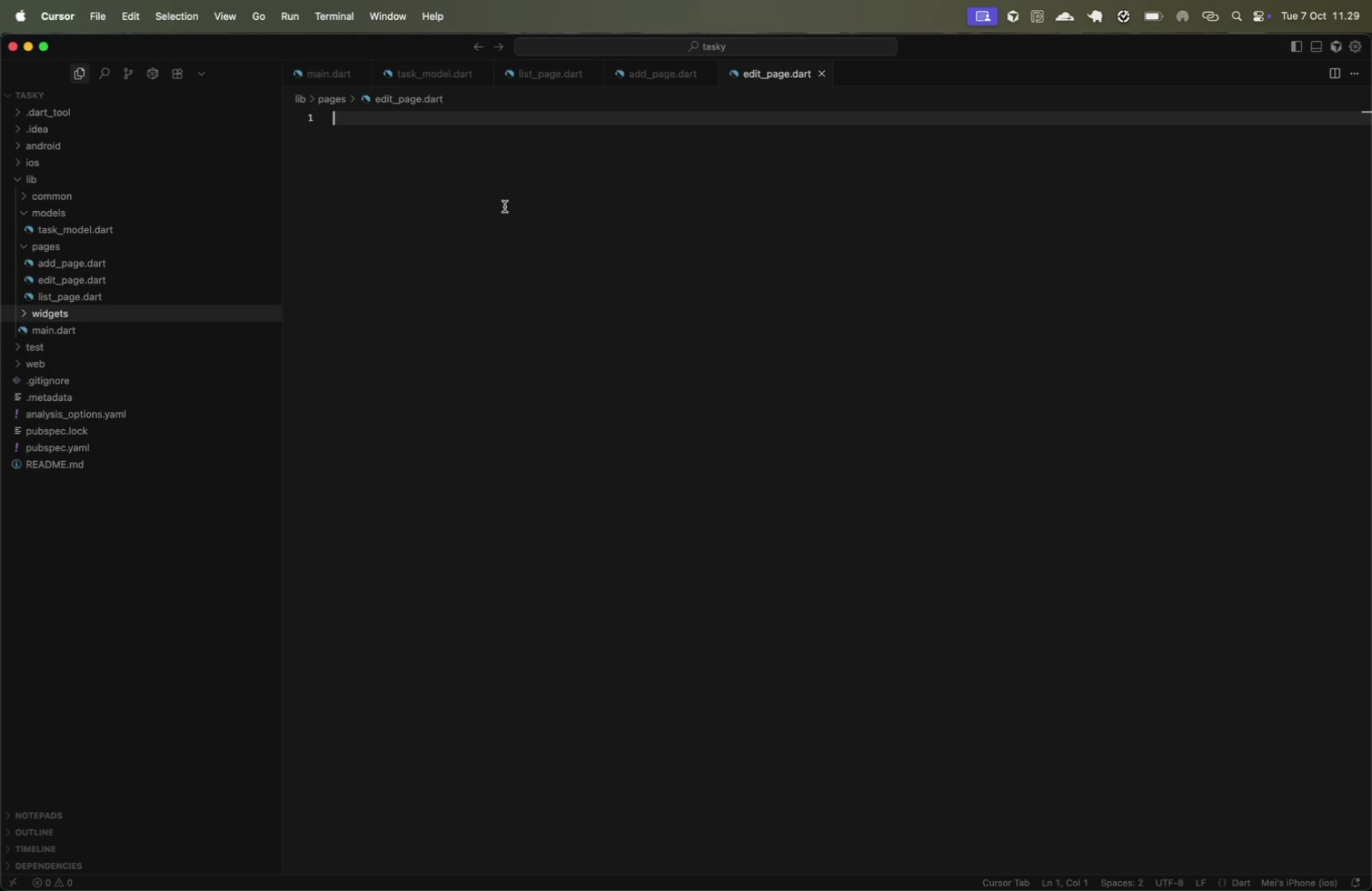 
left_click([499, 207])
 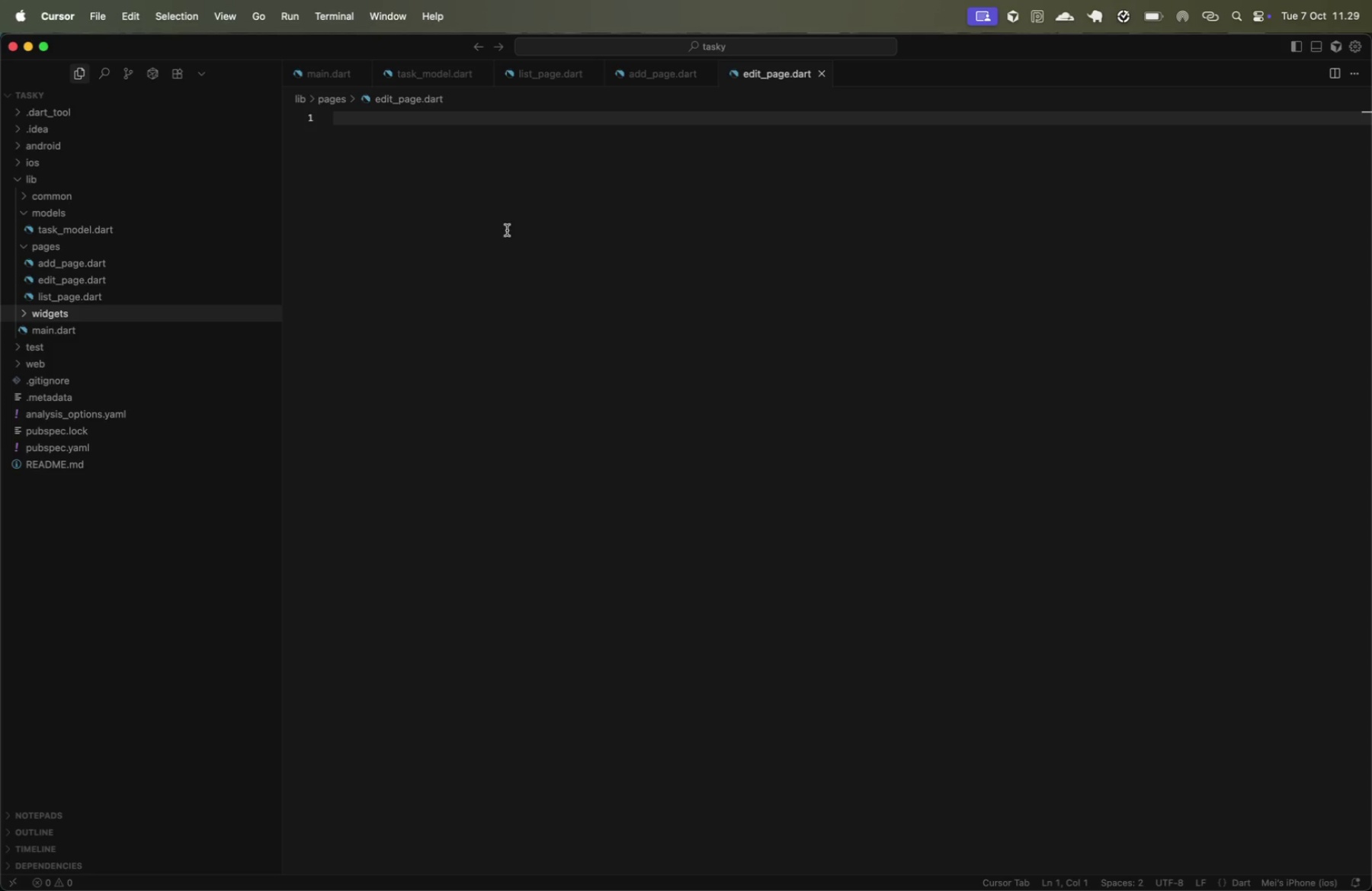 
wait(31.97)
 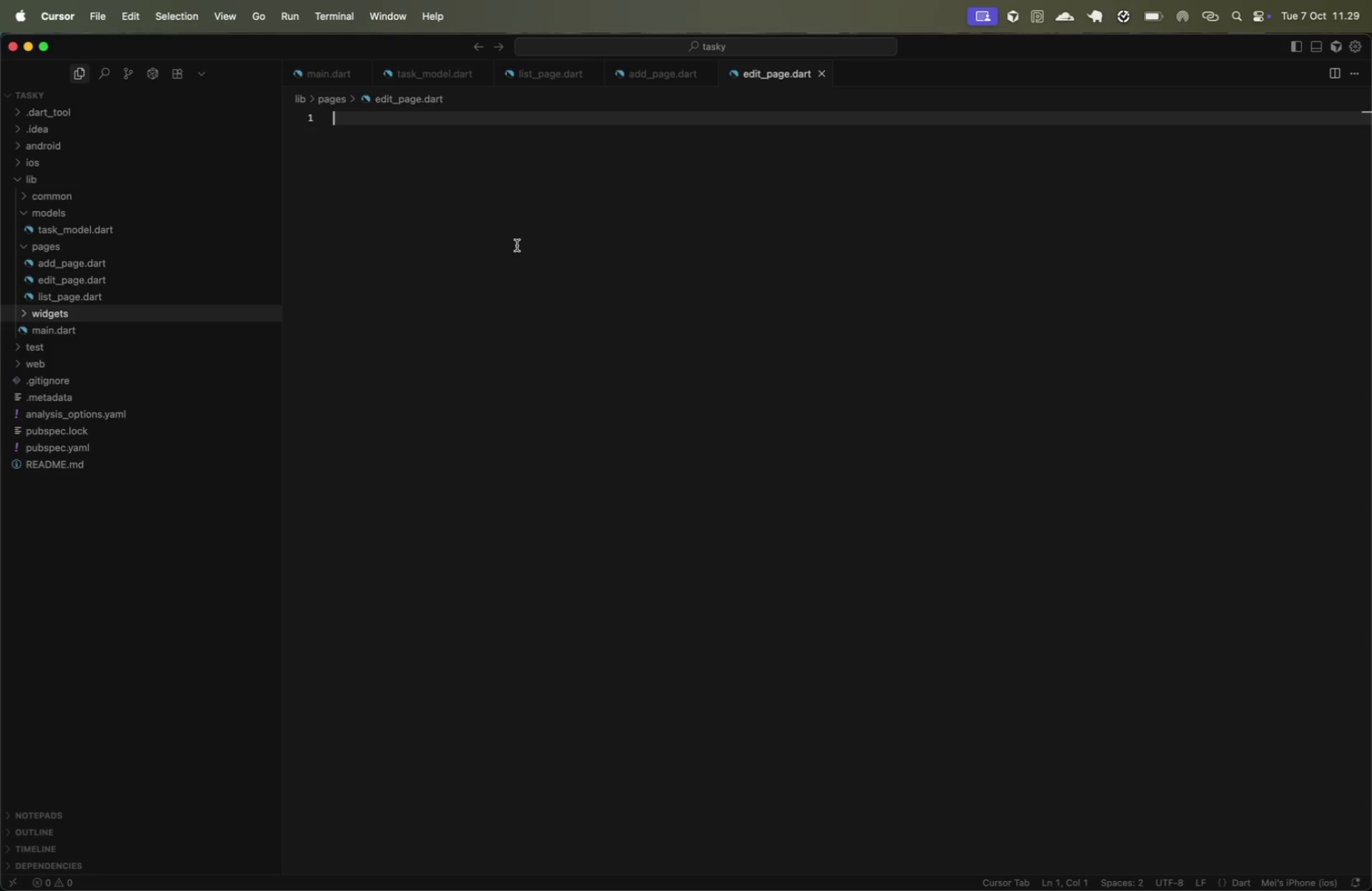 
key(Meta+Tab)
 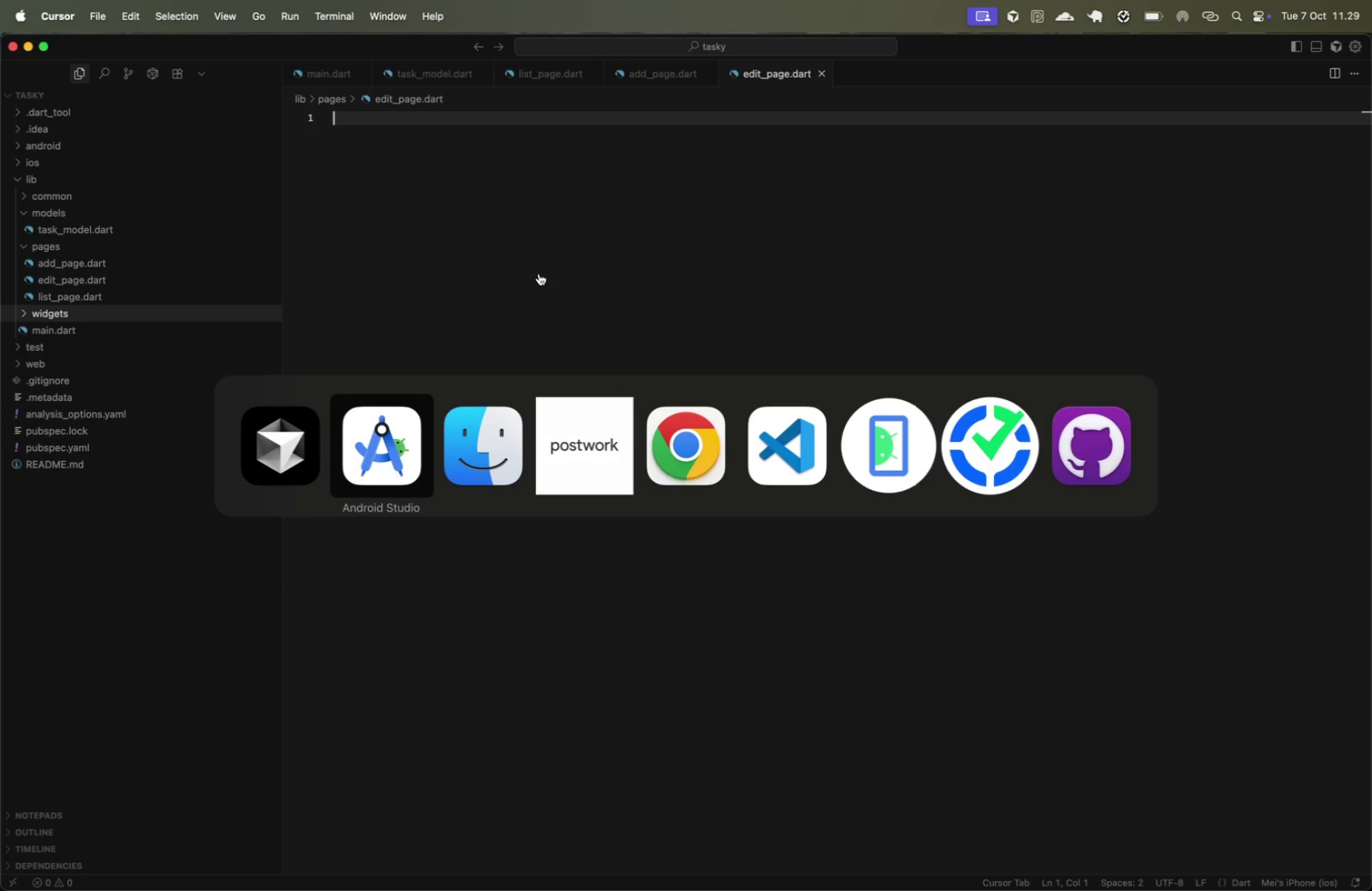 
key(Meta+ArrowRight)
 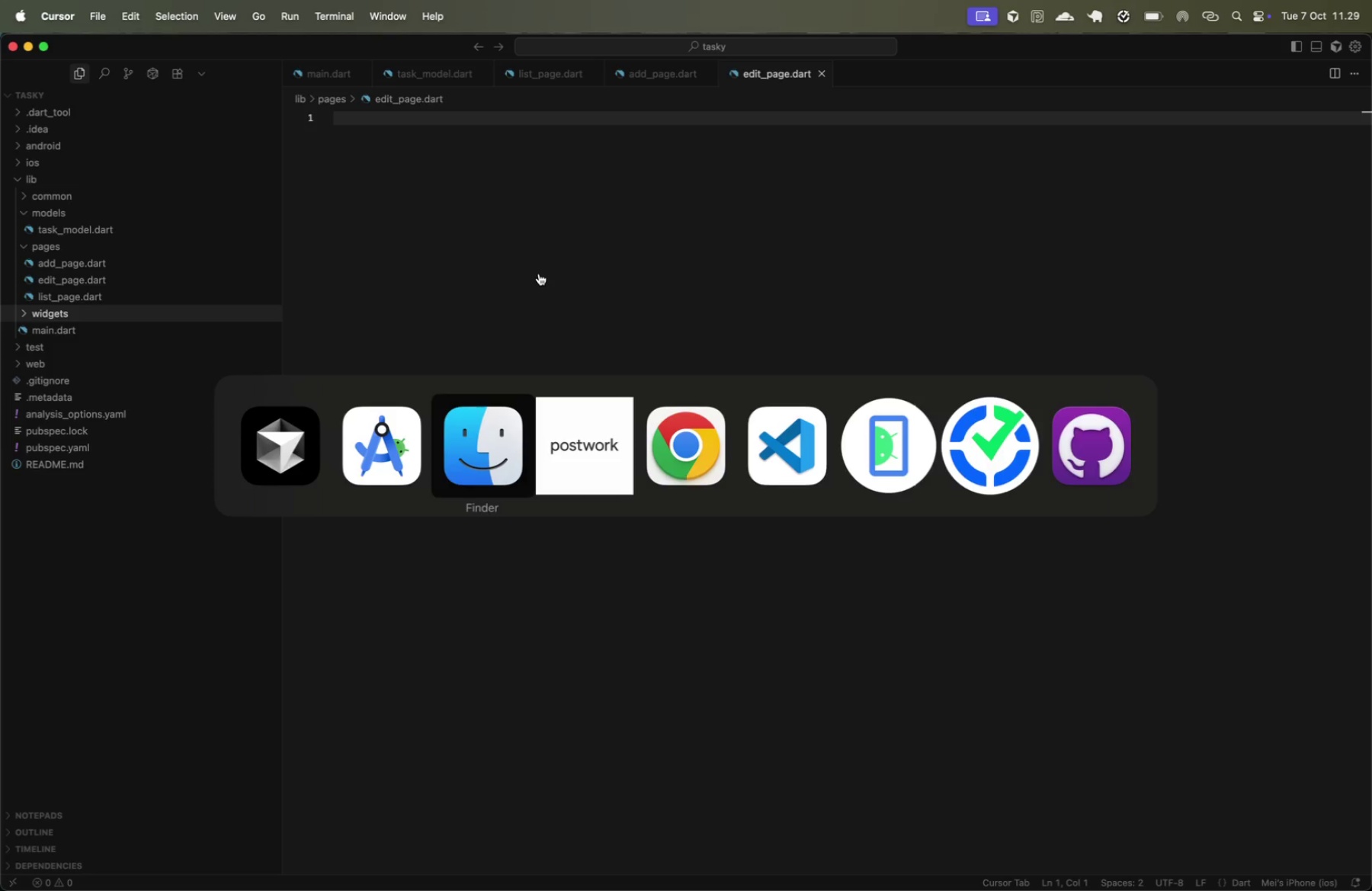 
key(Meta+ArrowRight)
 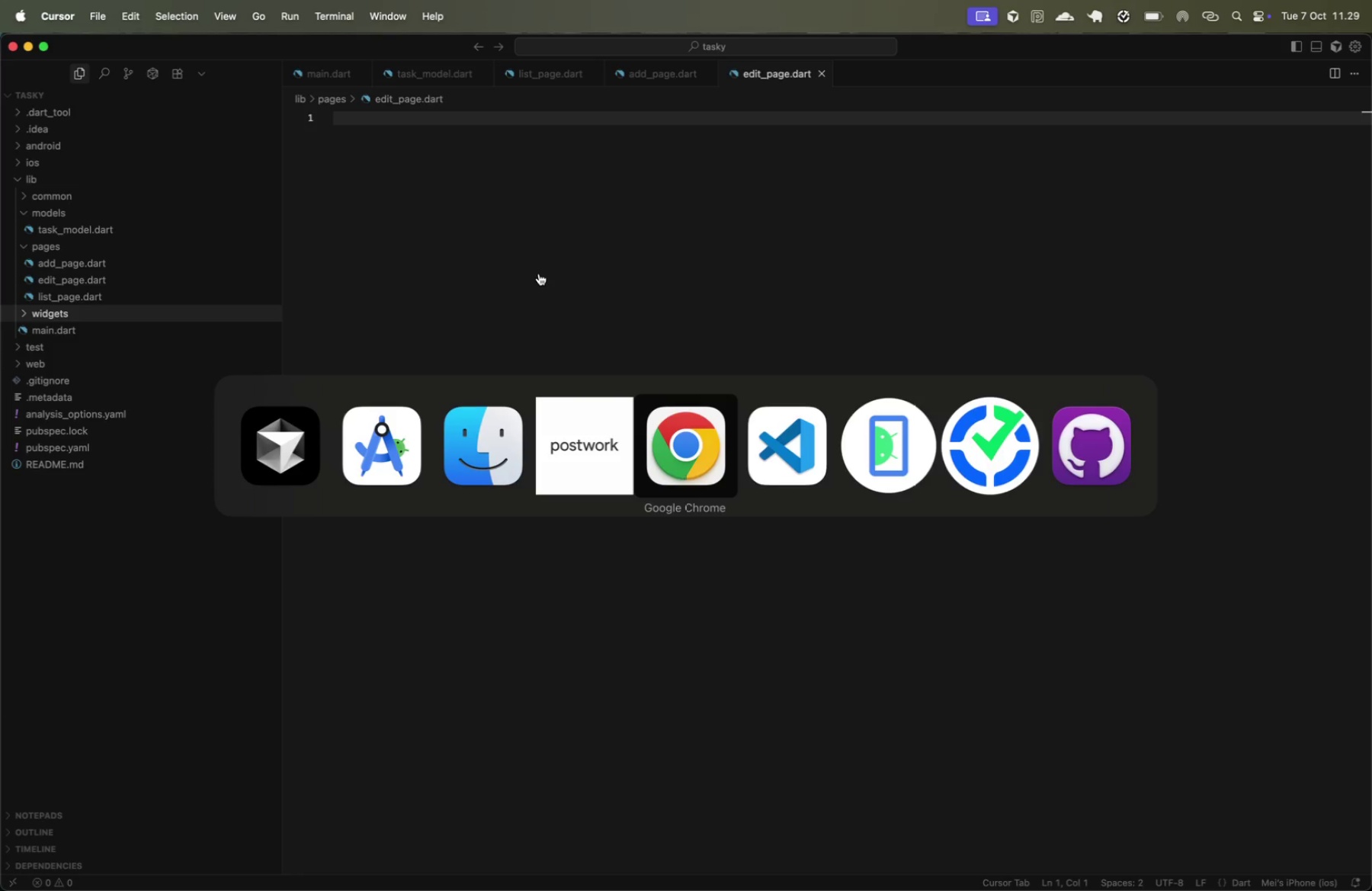 
key(Meta+ArrowRight)
 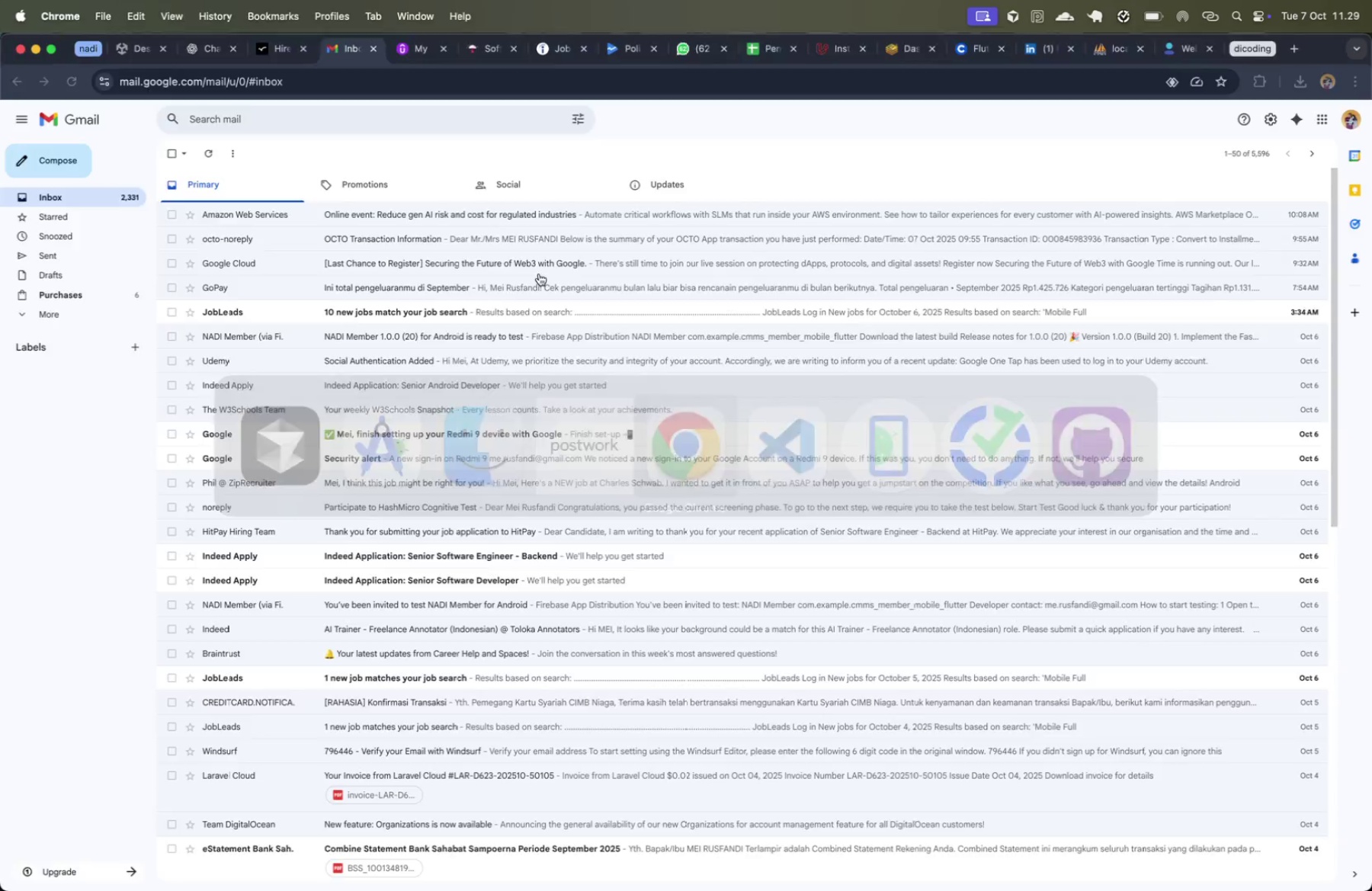 
key(Meta+CommandLeft)
 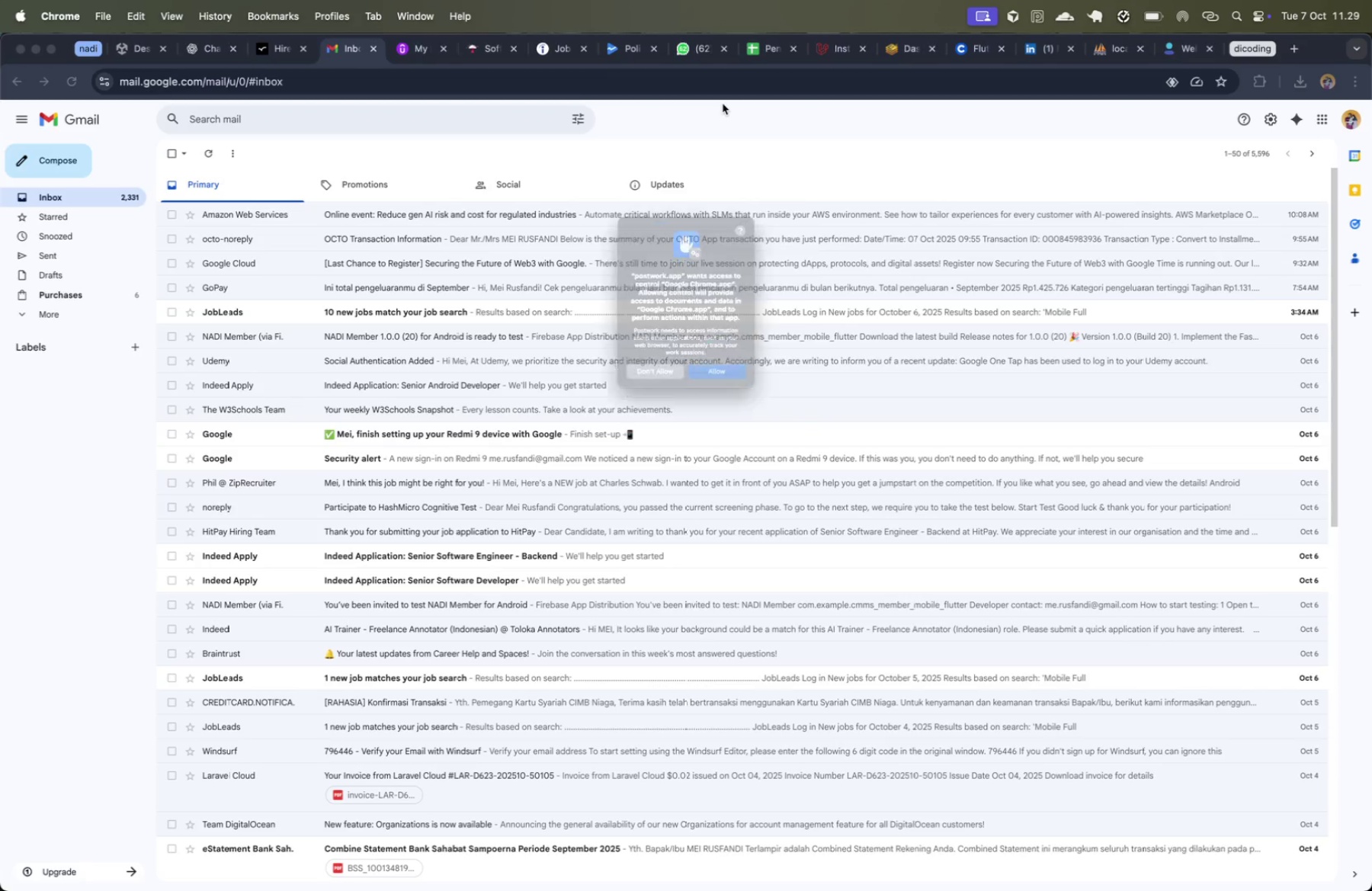 
key(Meta+T)
 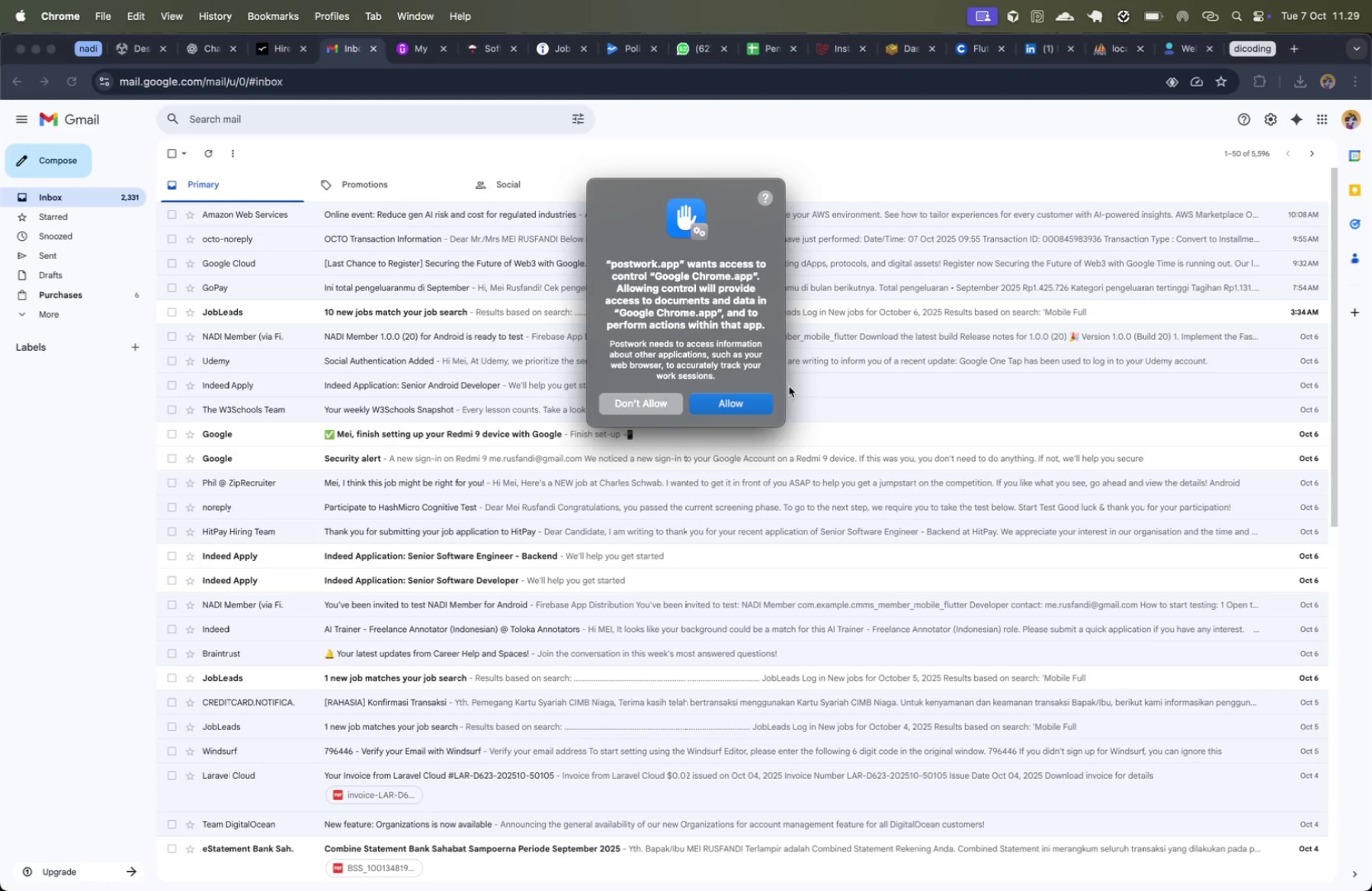 
left_click([755, 407])
 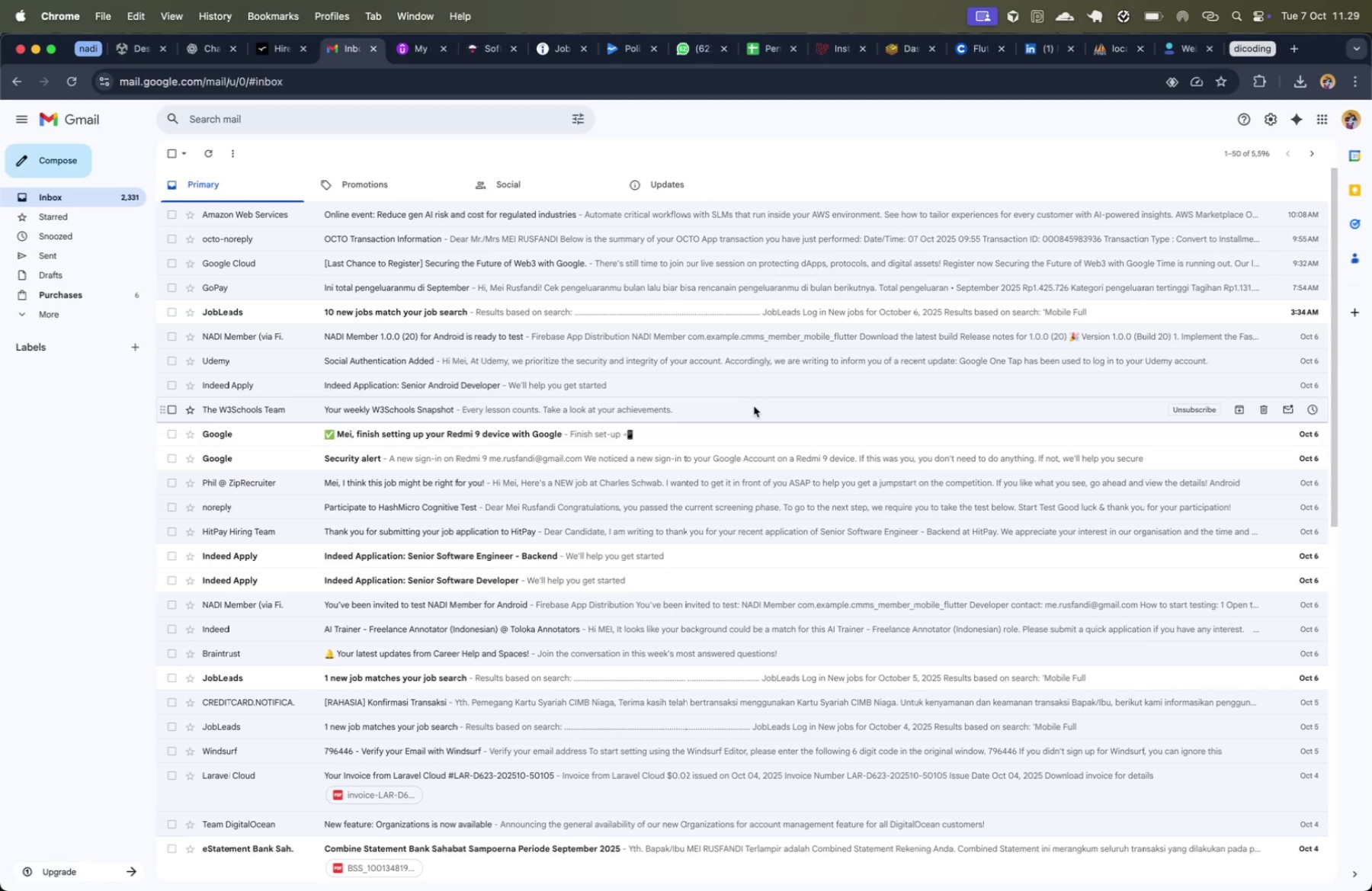 
key(Meta+T)
 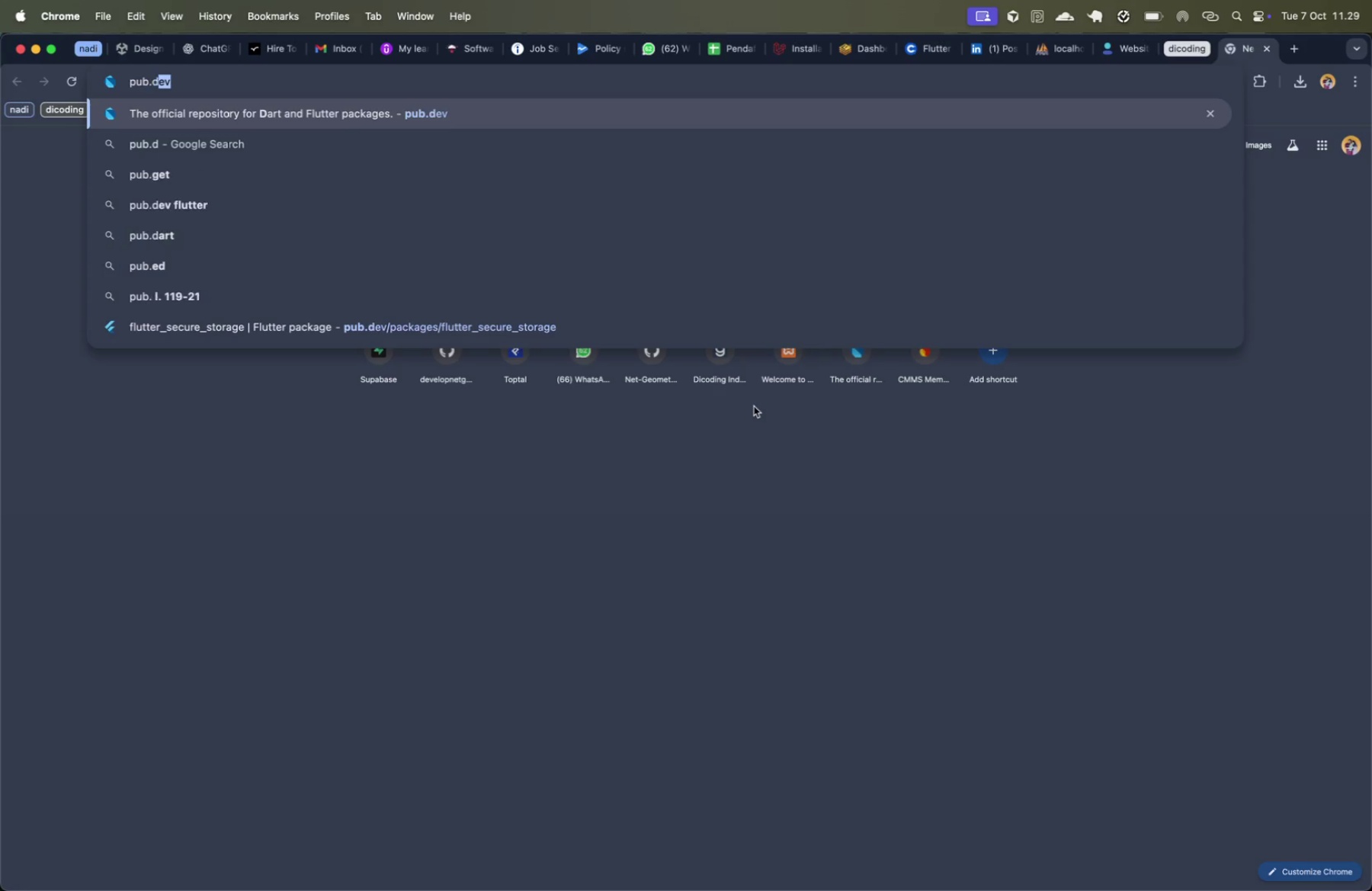 
type(pub.dev)
 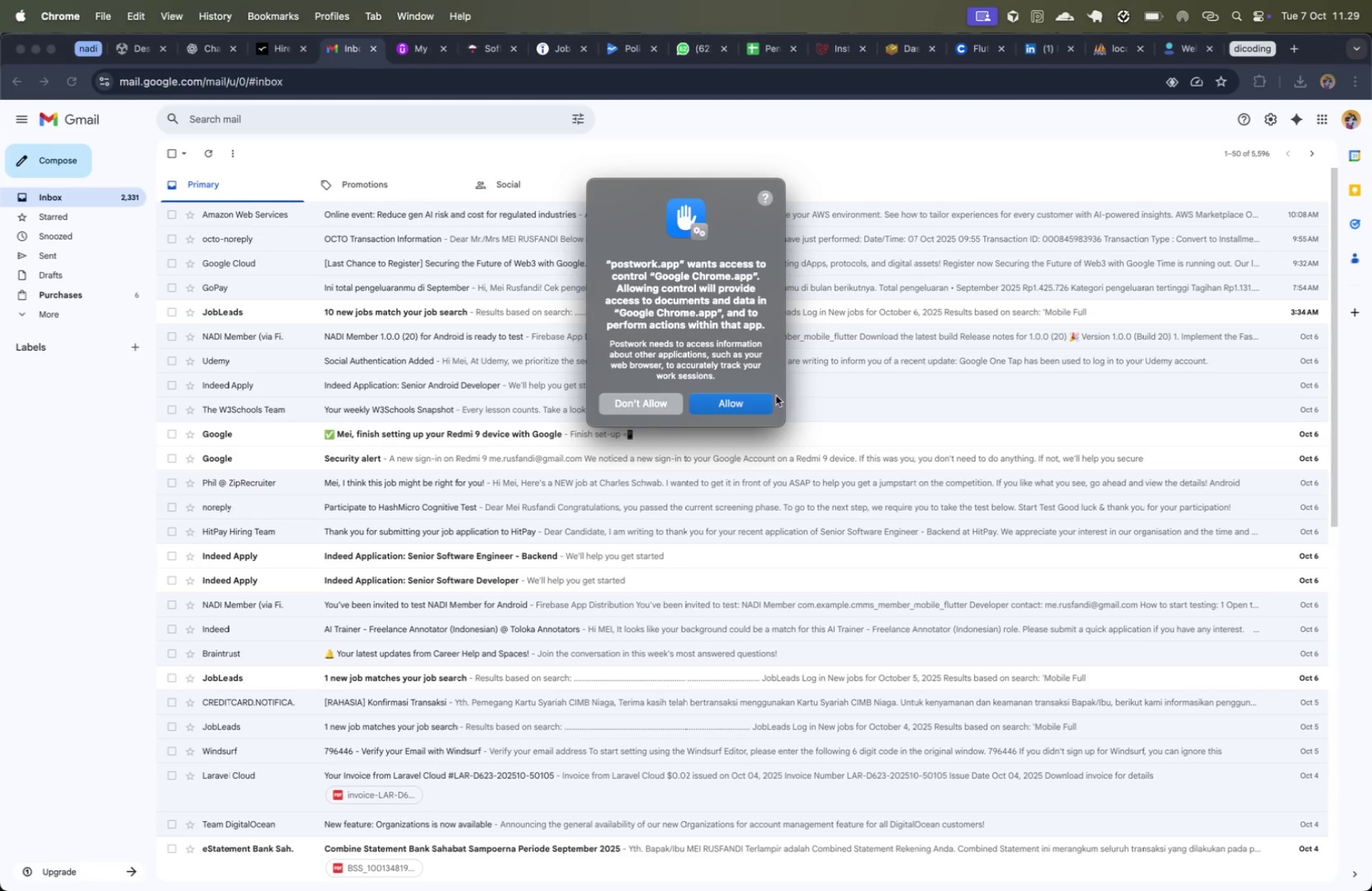 
key(Enter)
 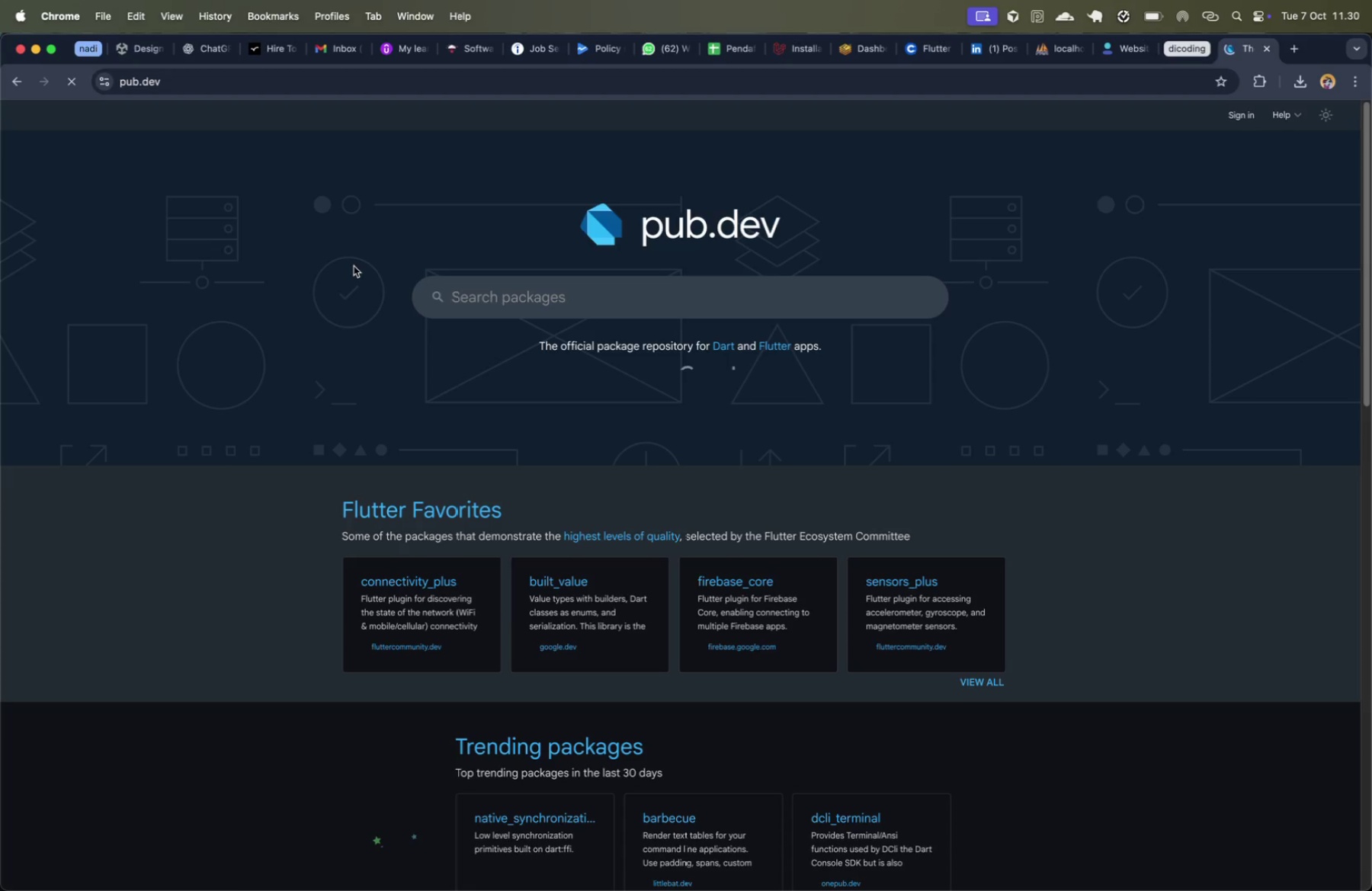 
wait(5.92)
 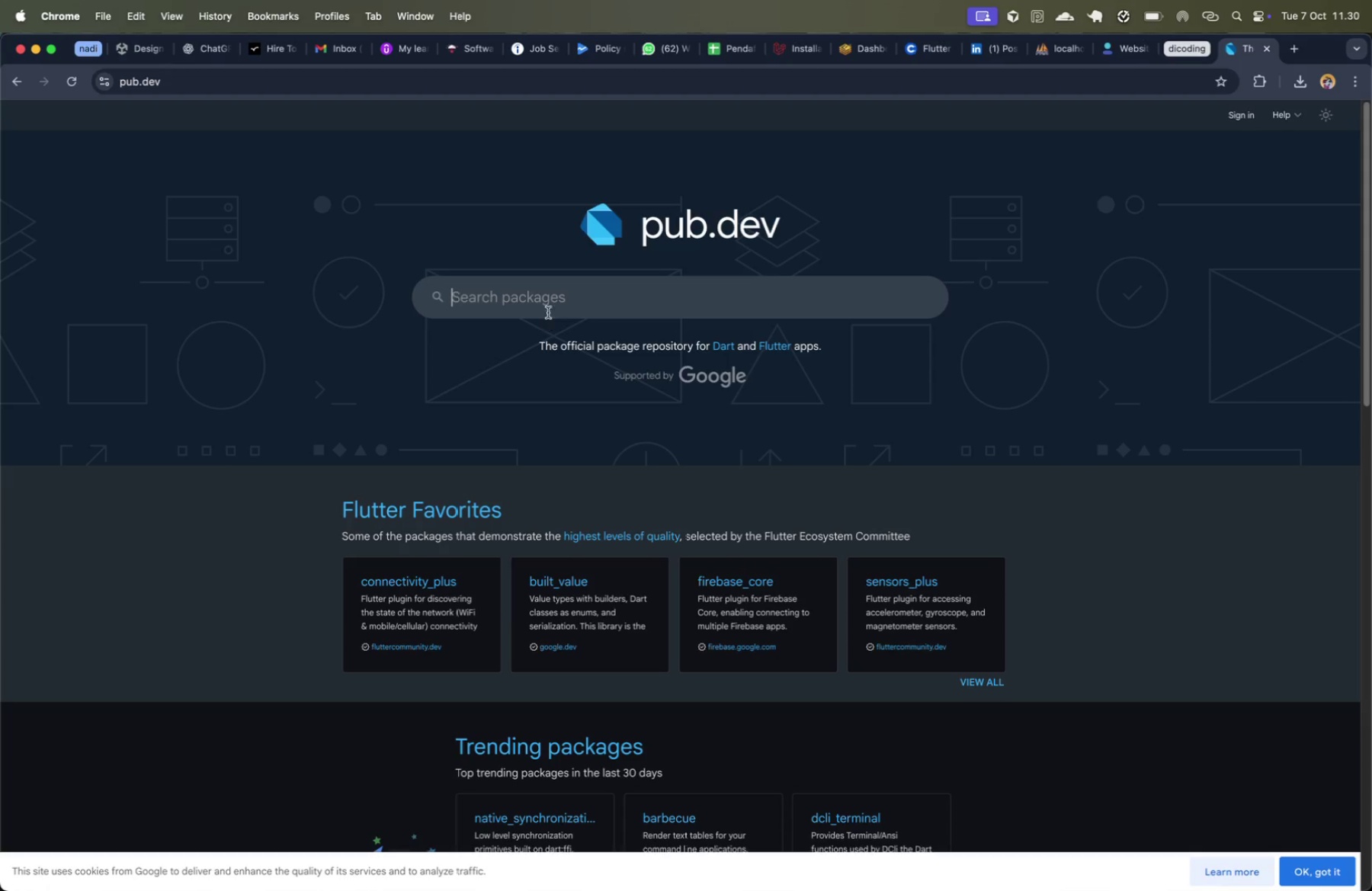 
left_click([551, 301])
 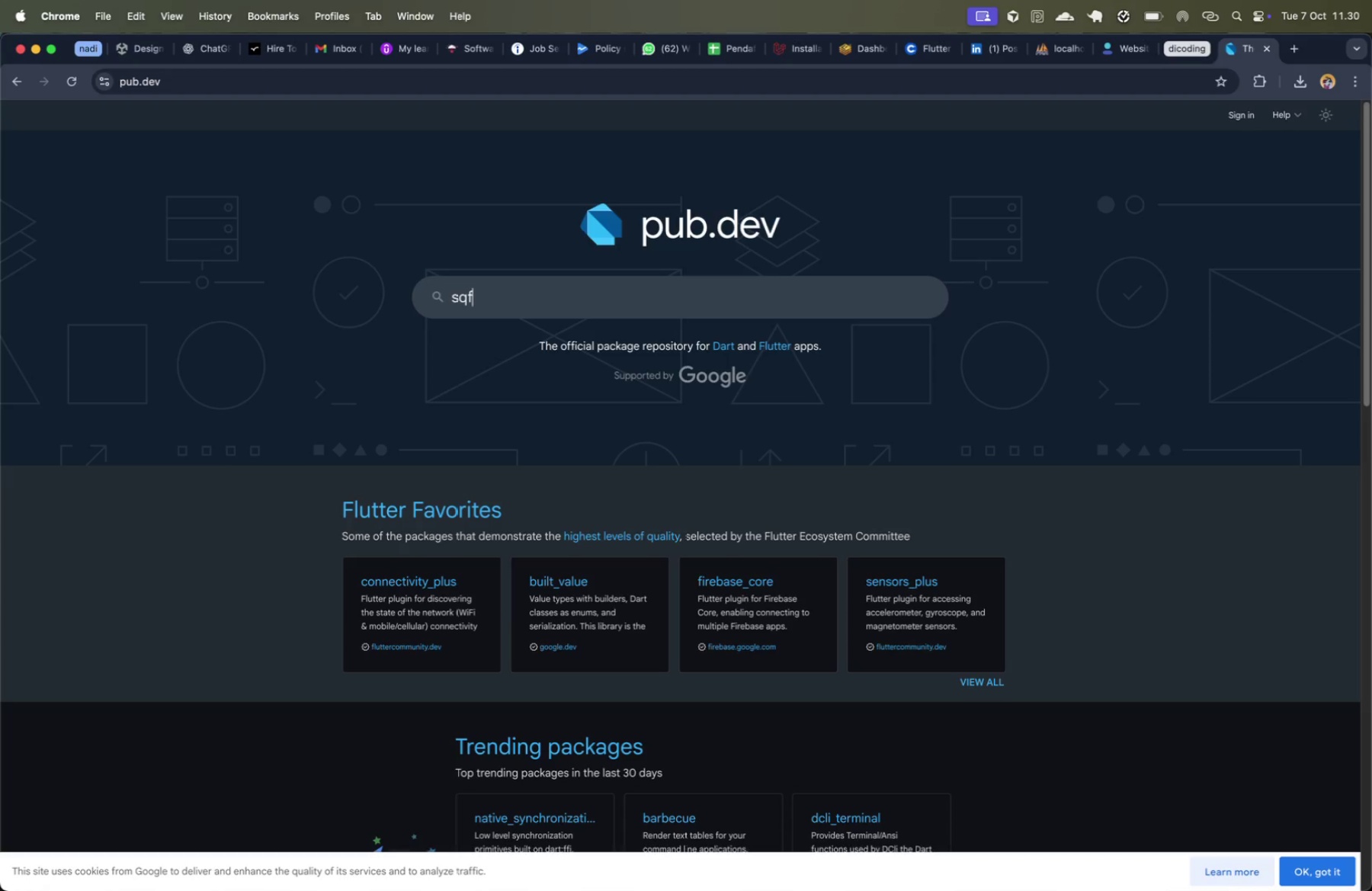 
type(sqflite)
 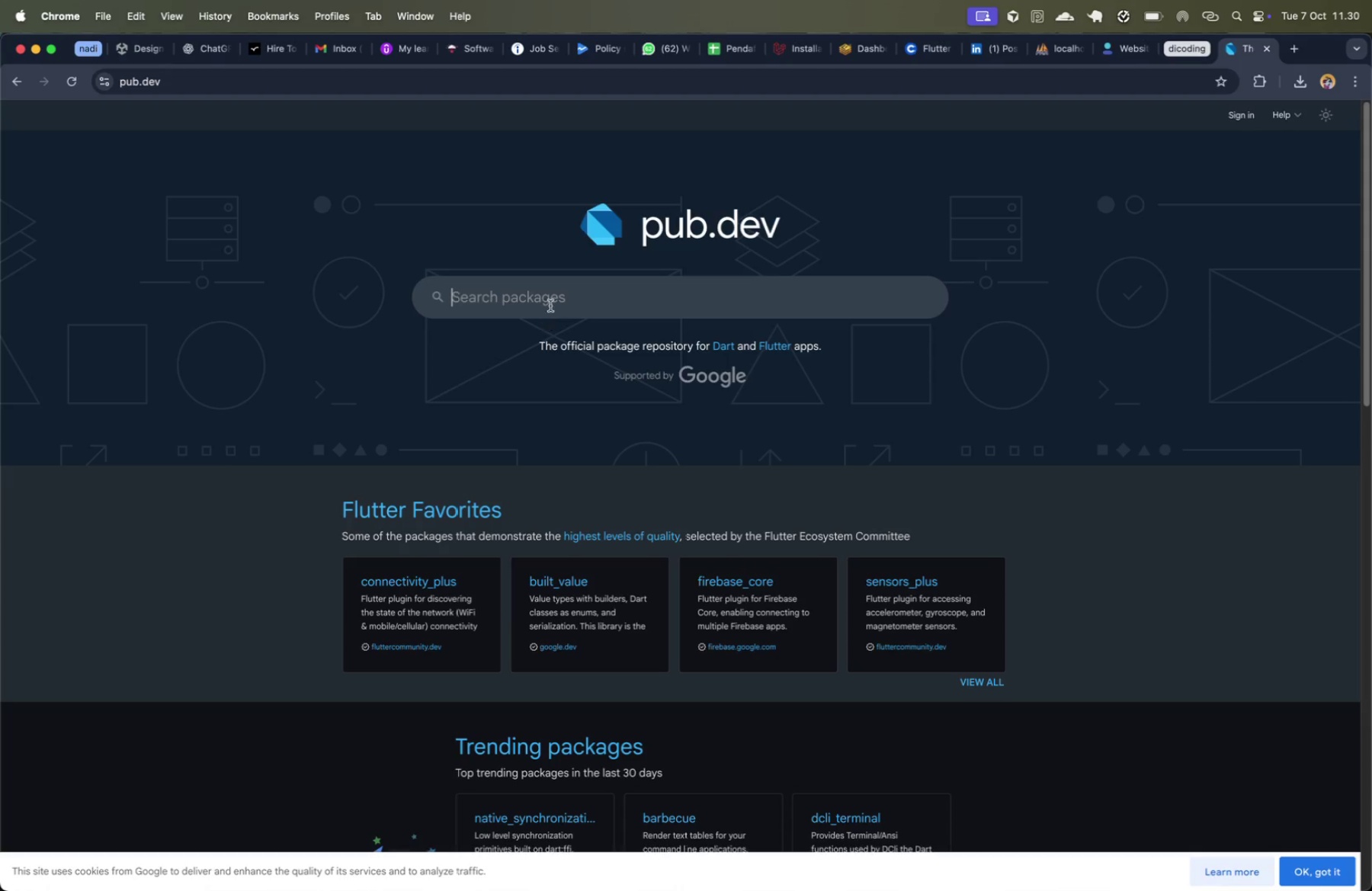 
key(Enter)
 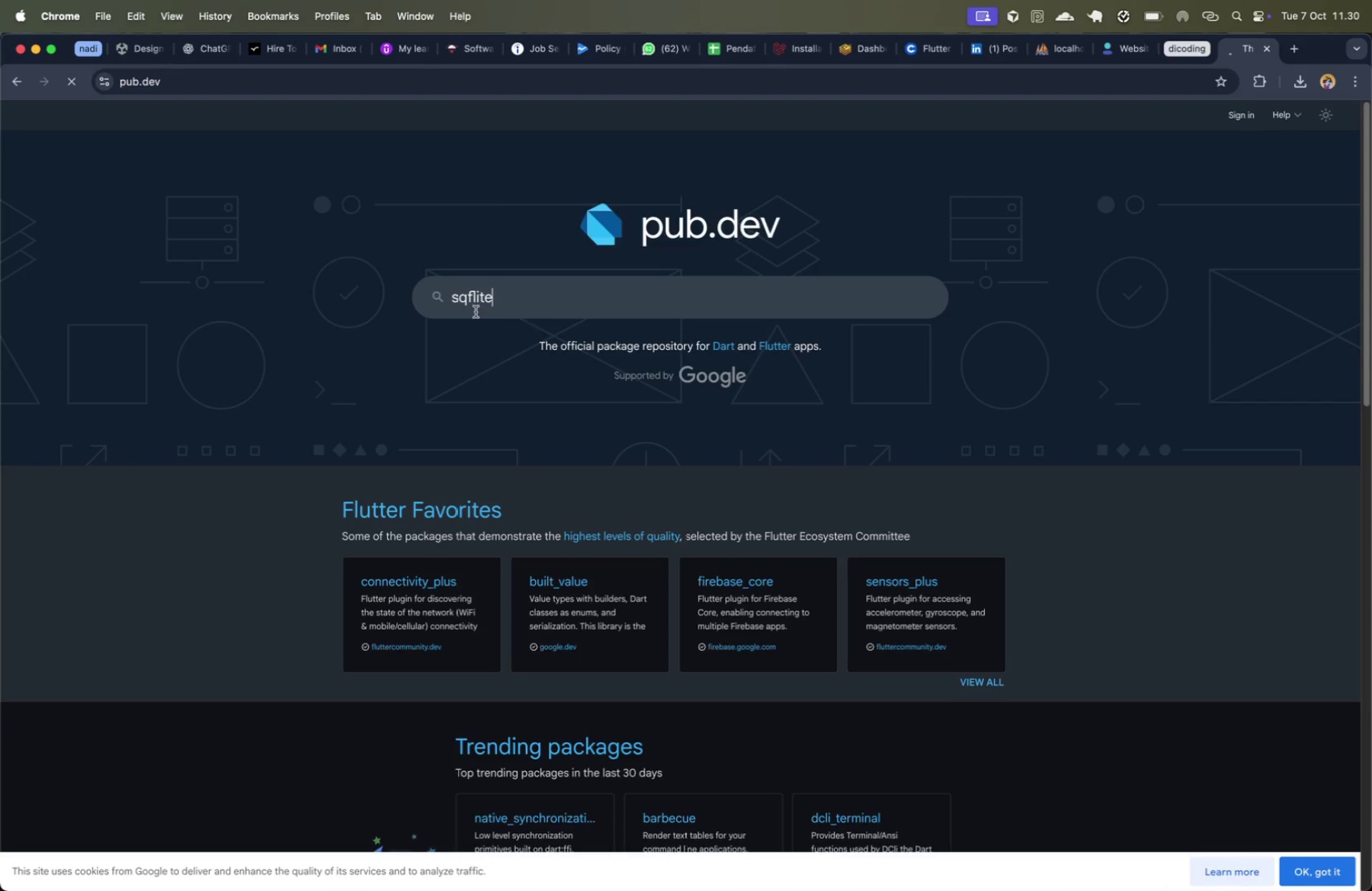 
left_click([517, 252])
 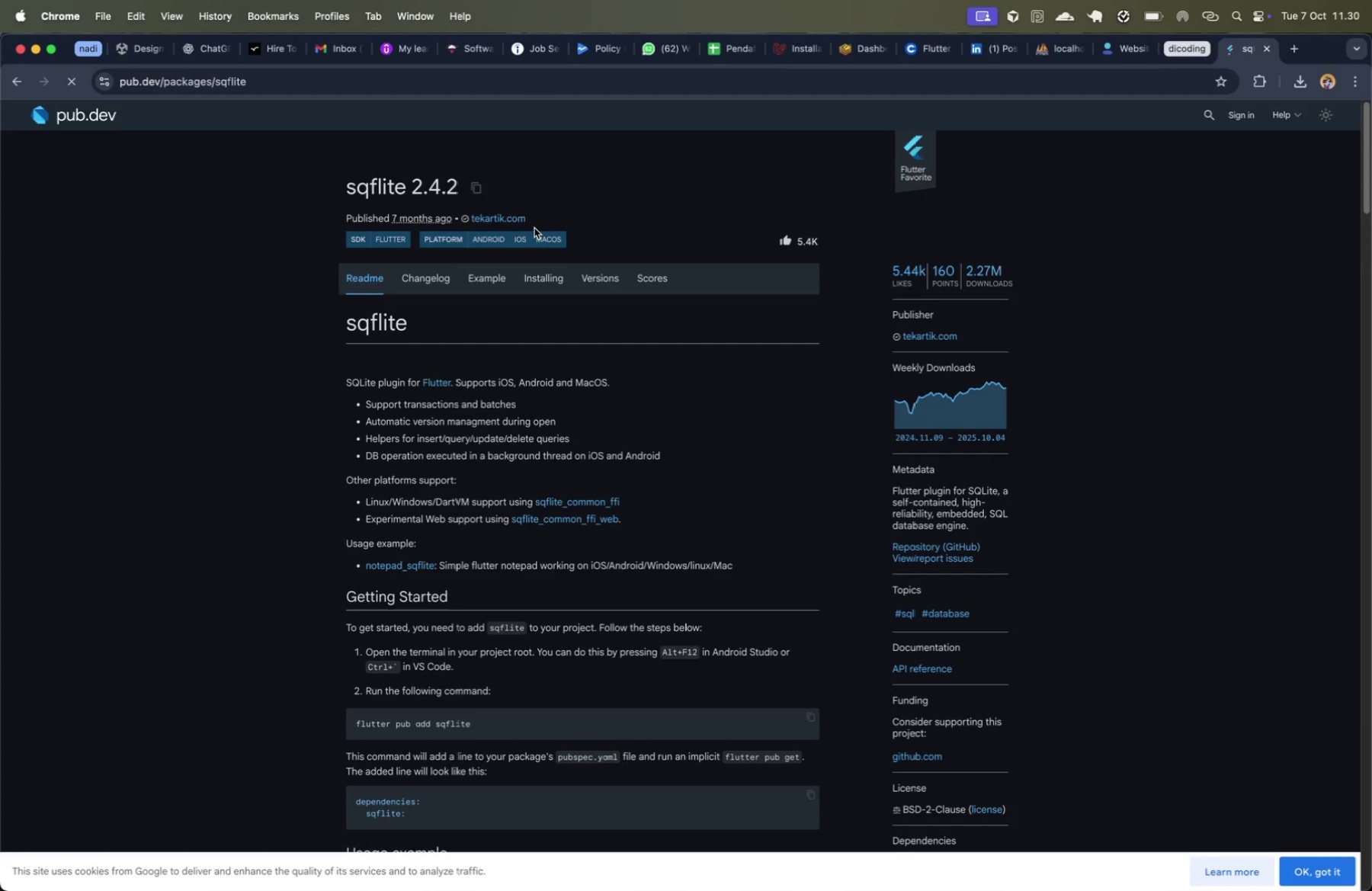 
key(Meta+Tab)
 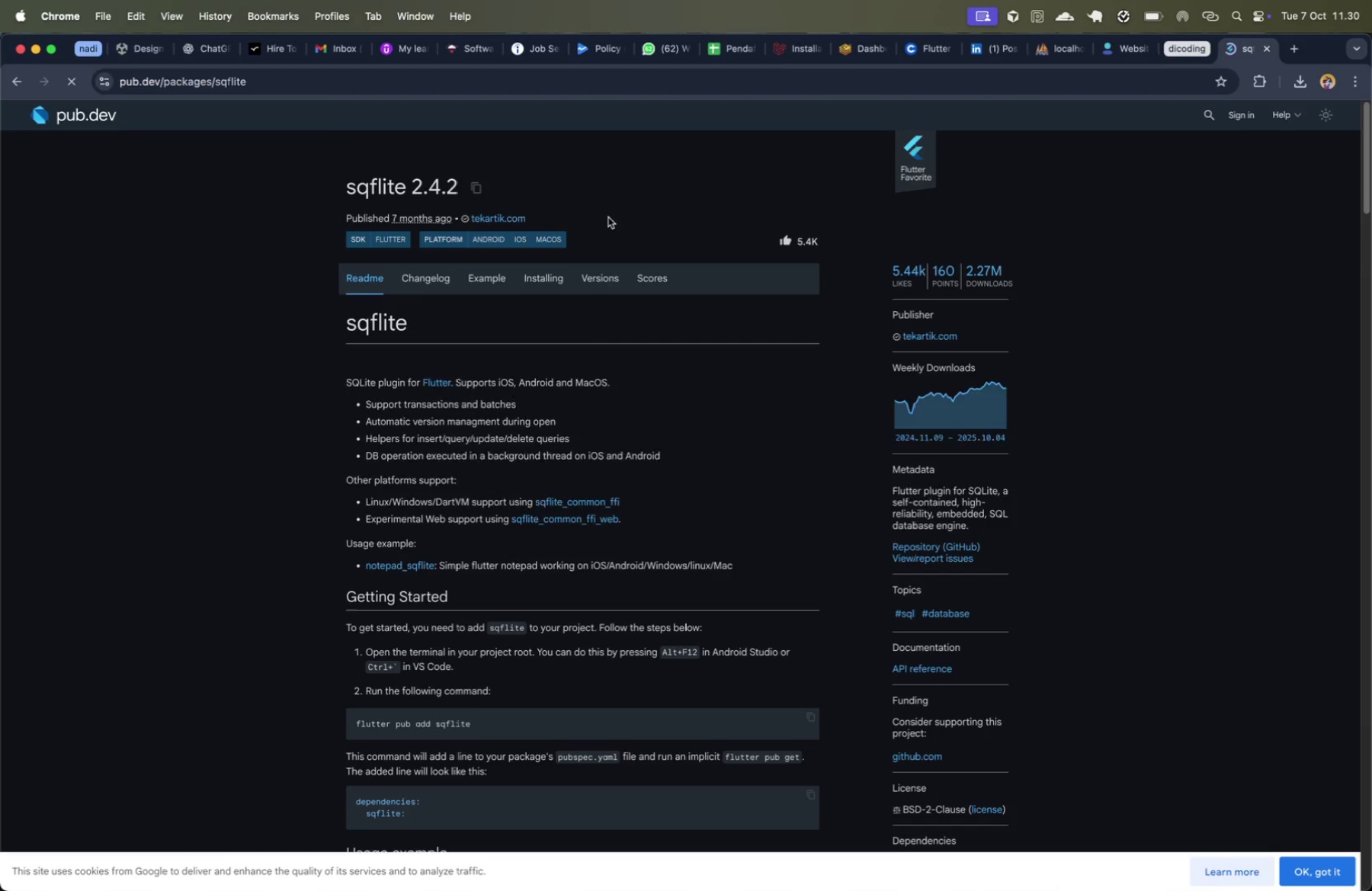 
key(Meta+CommandLeft)
 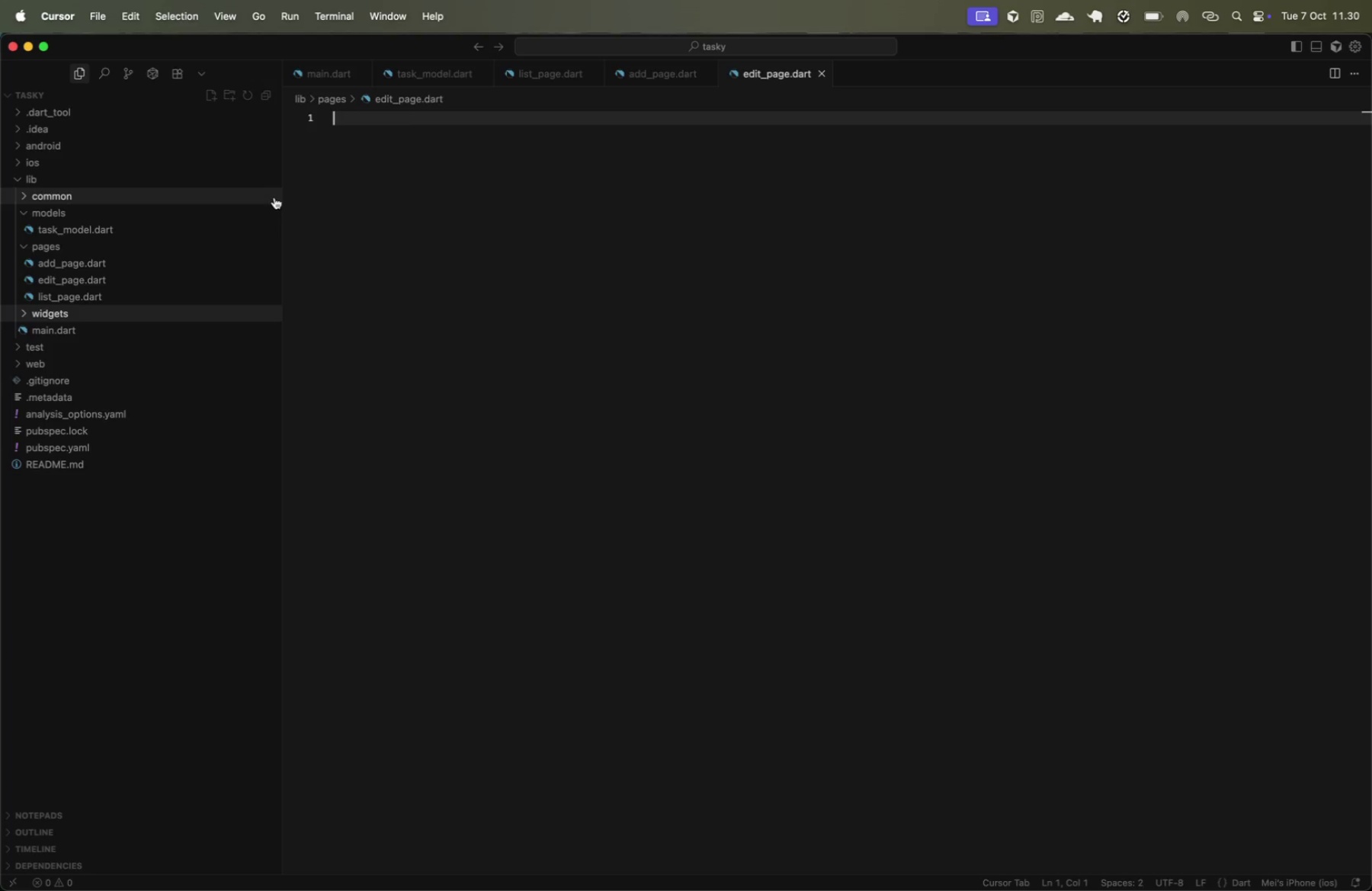 
key(Meta+Tab)
 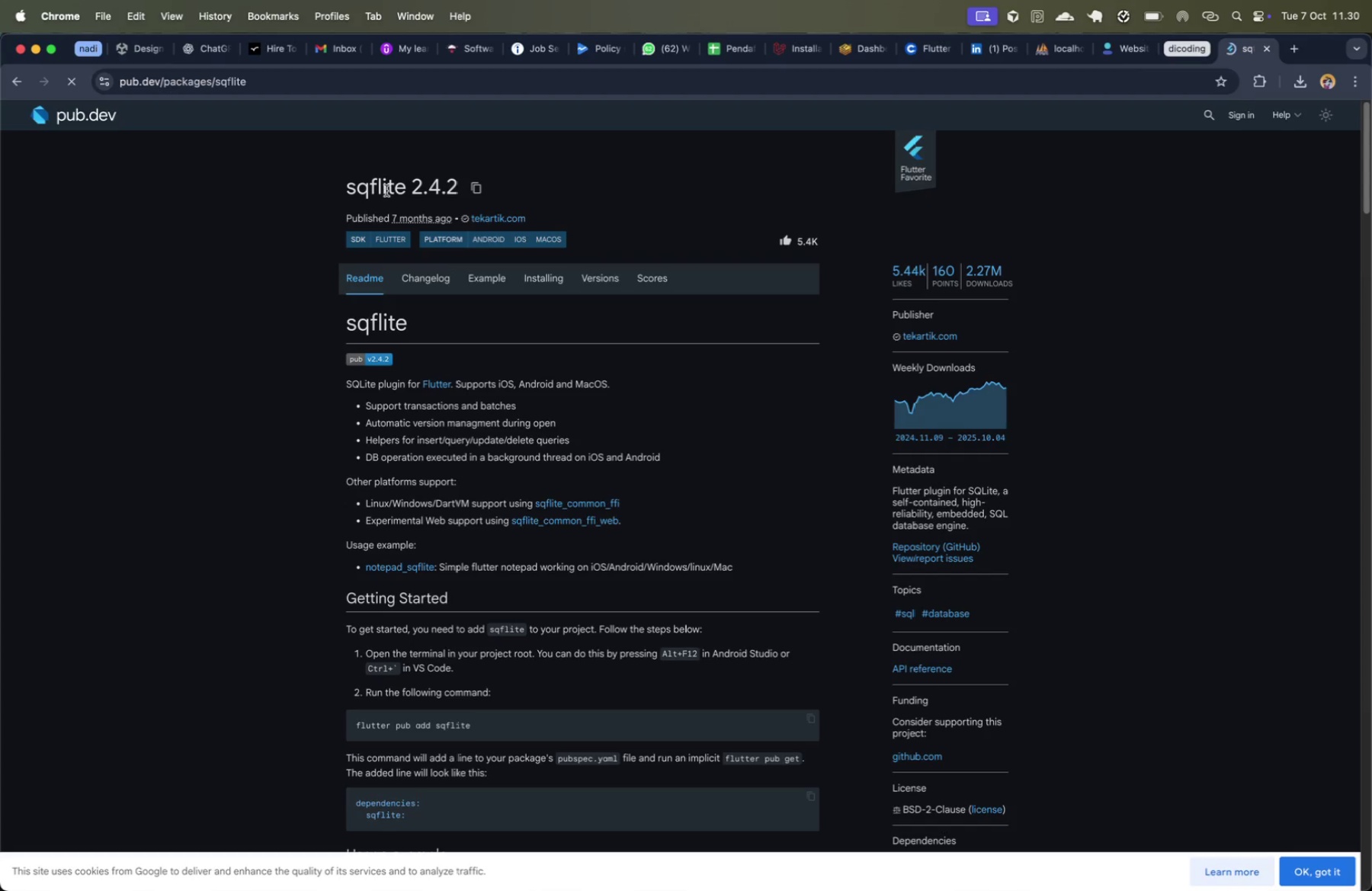 
double_click([386, 190])
 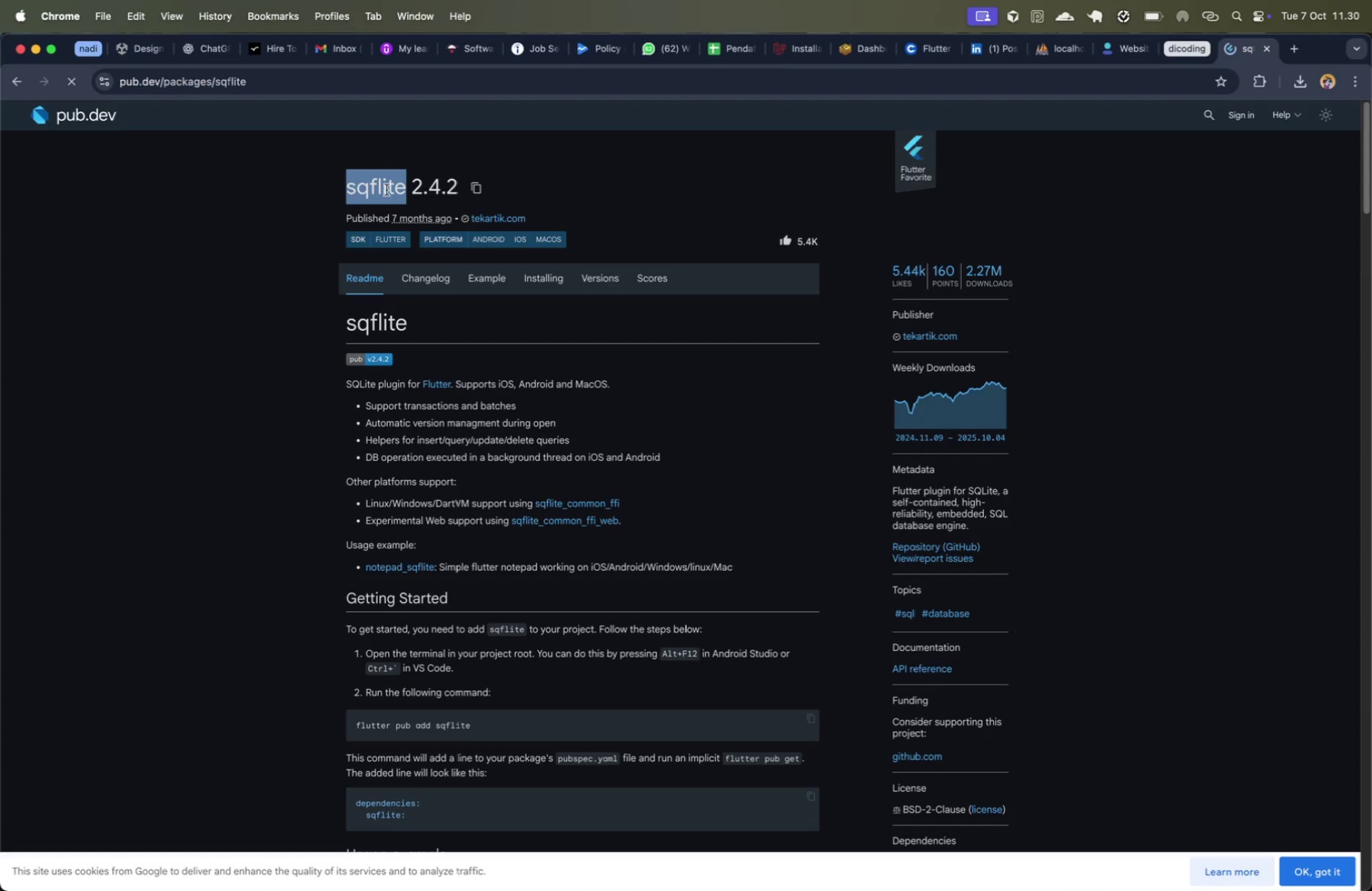 
key(Meta+CommandLeft)
 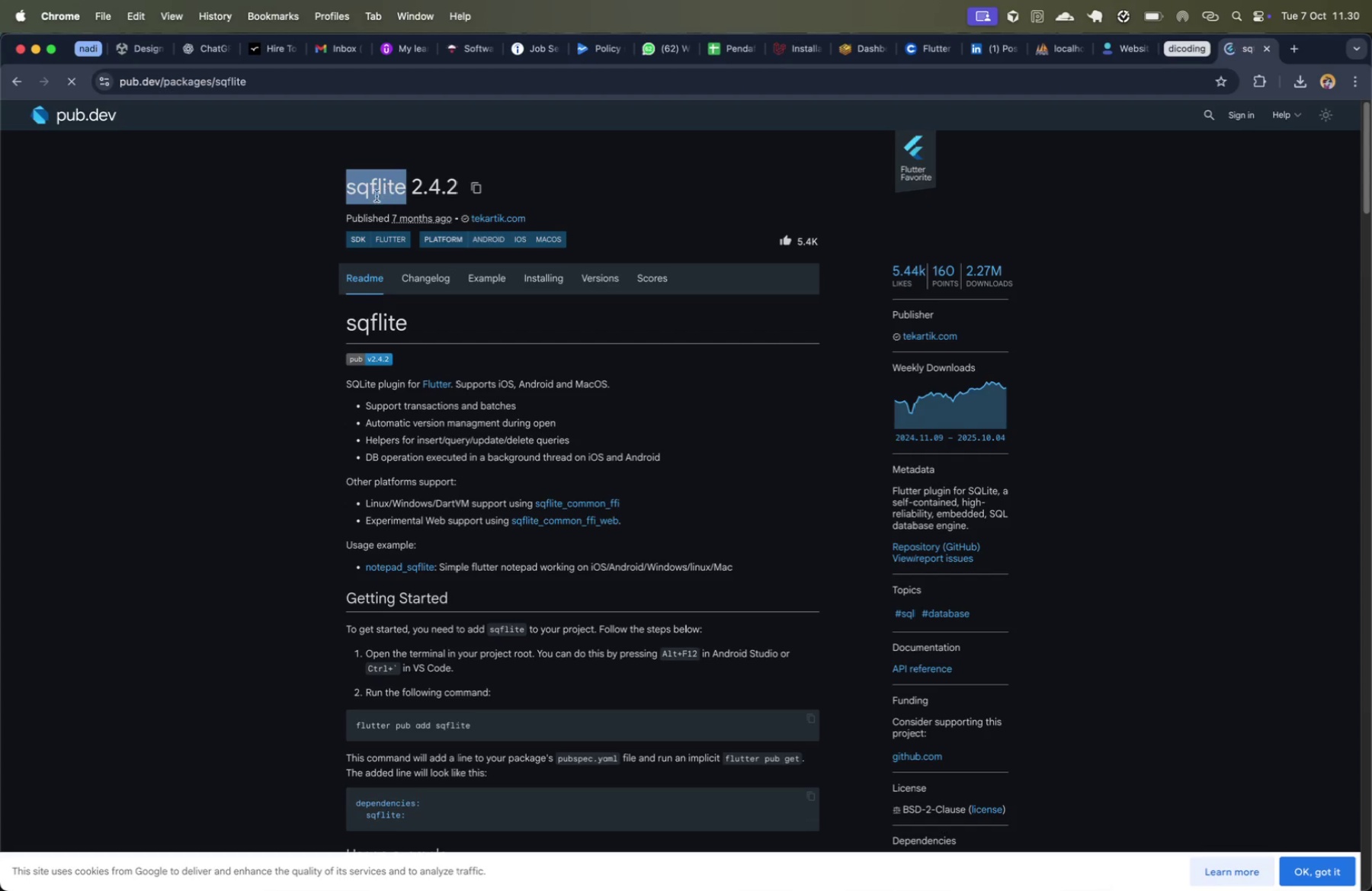 
key(Meta+C)
 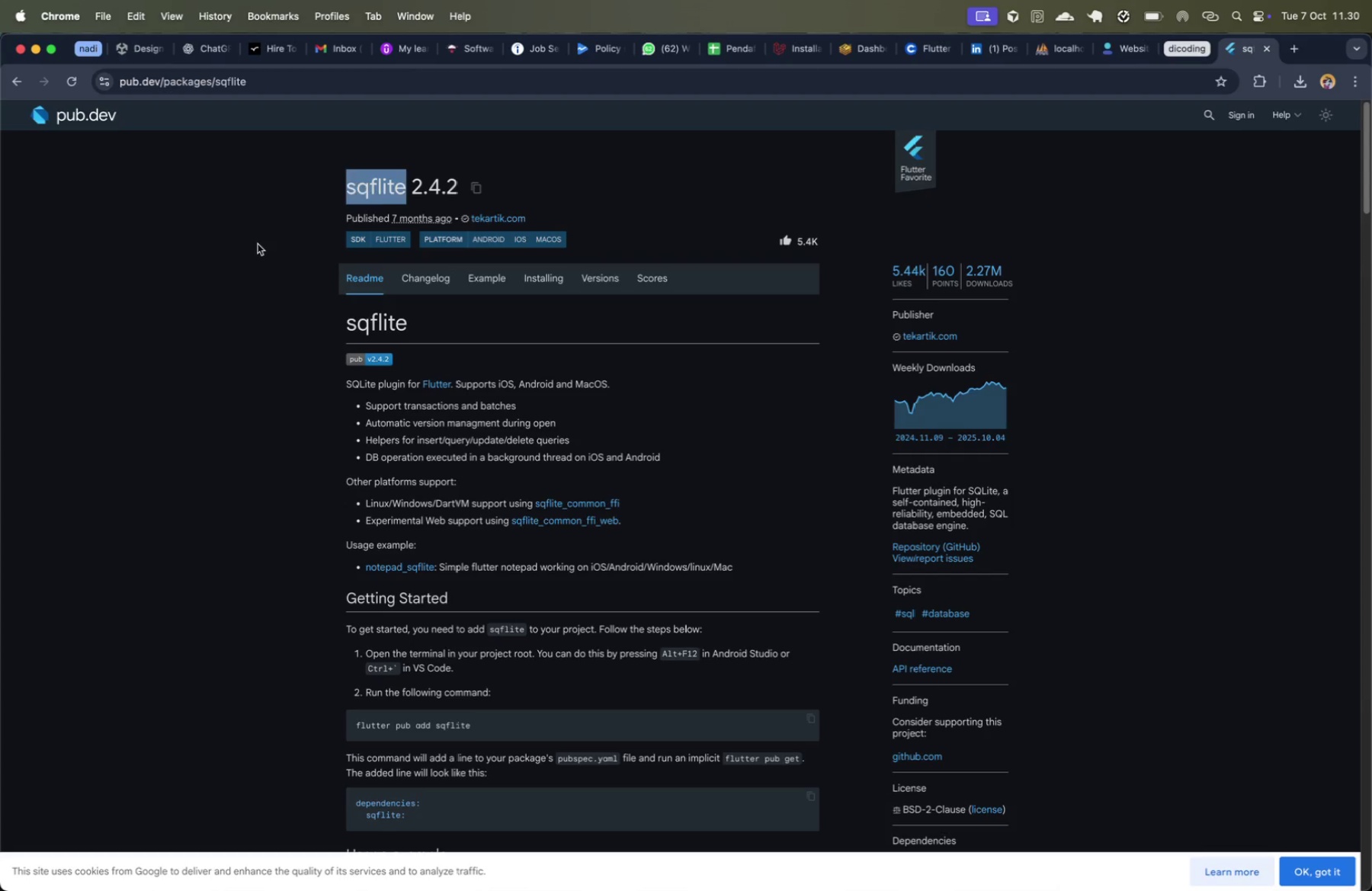 
left_click([258, 244])
 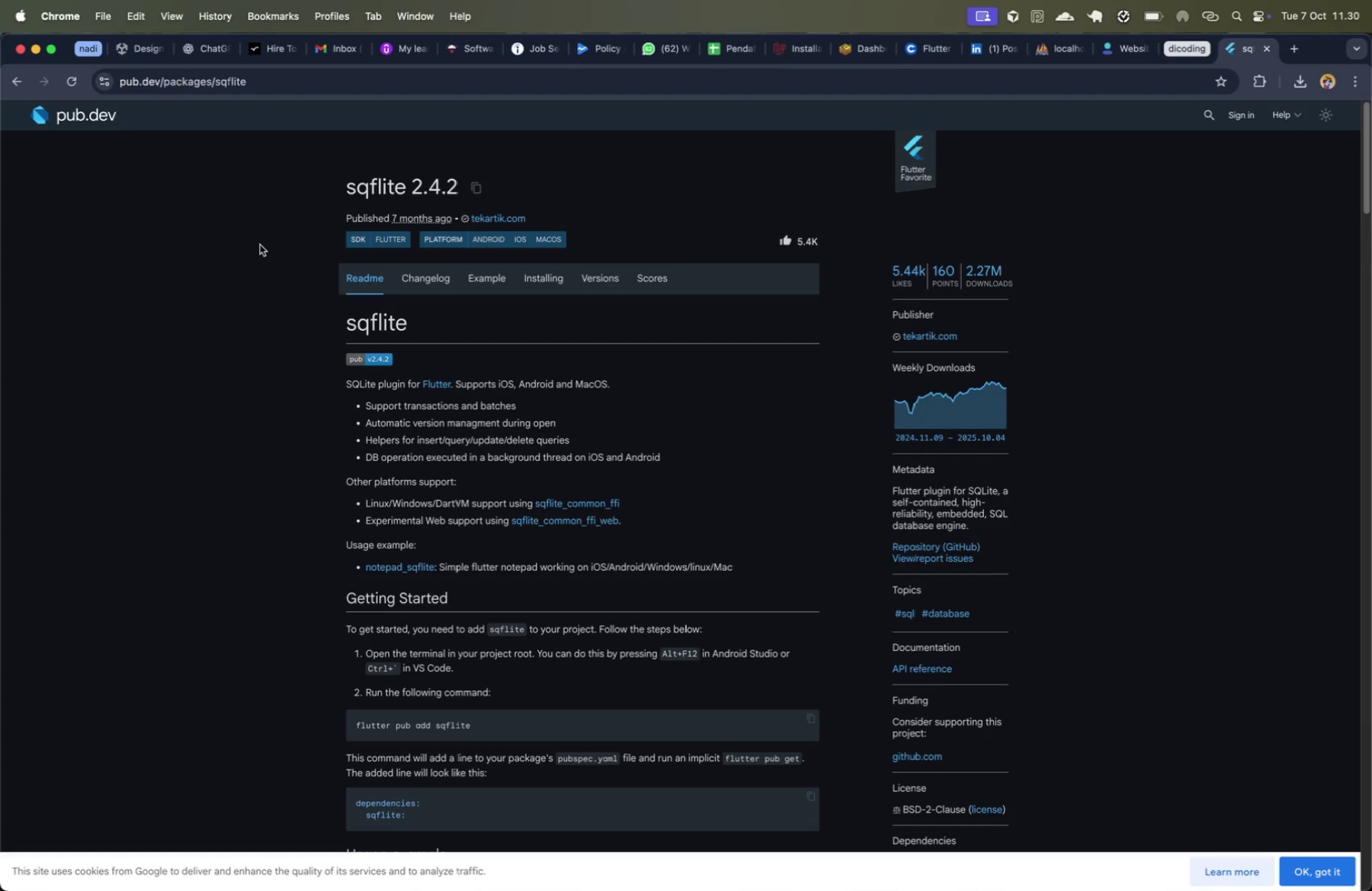 
key(Meta+Tab)
 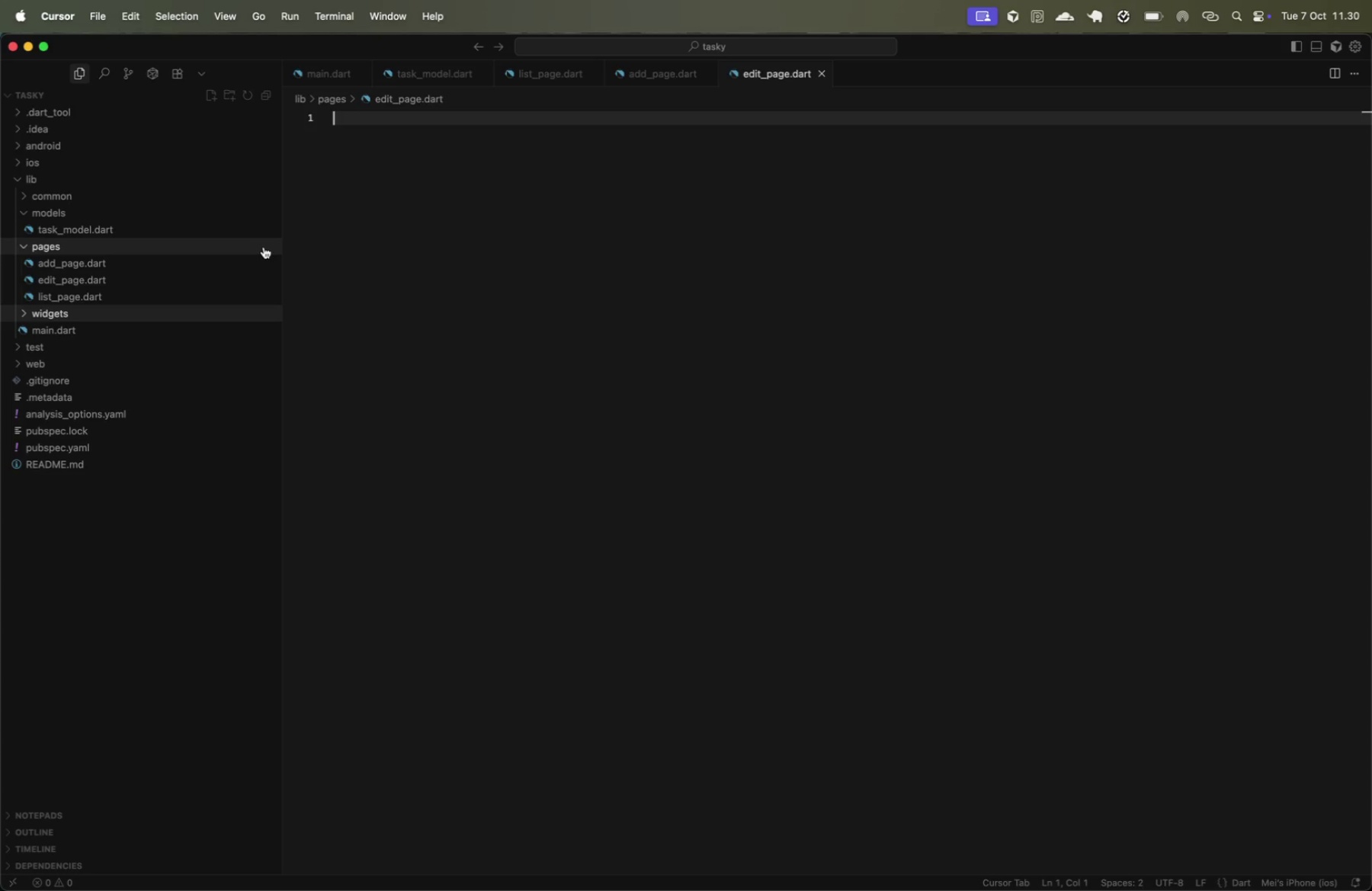 
left_click([533, 309])
 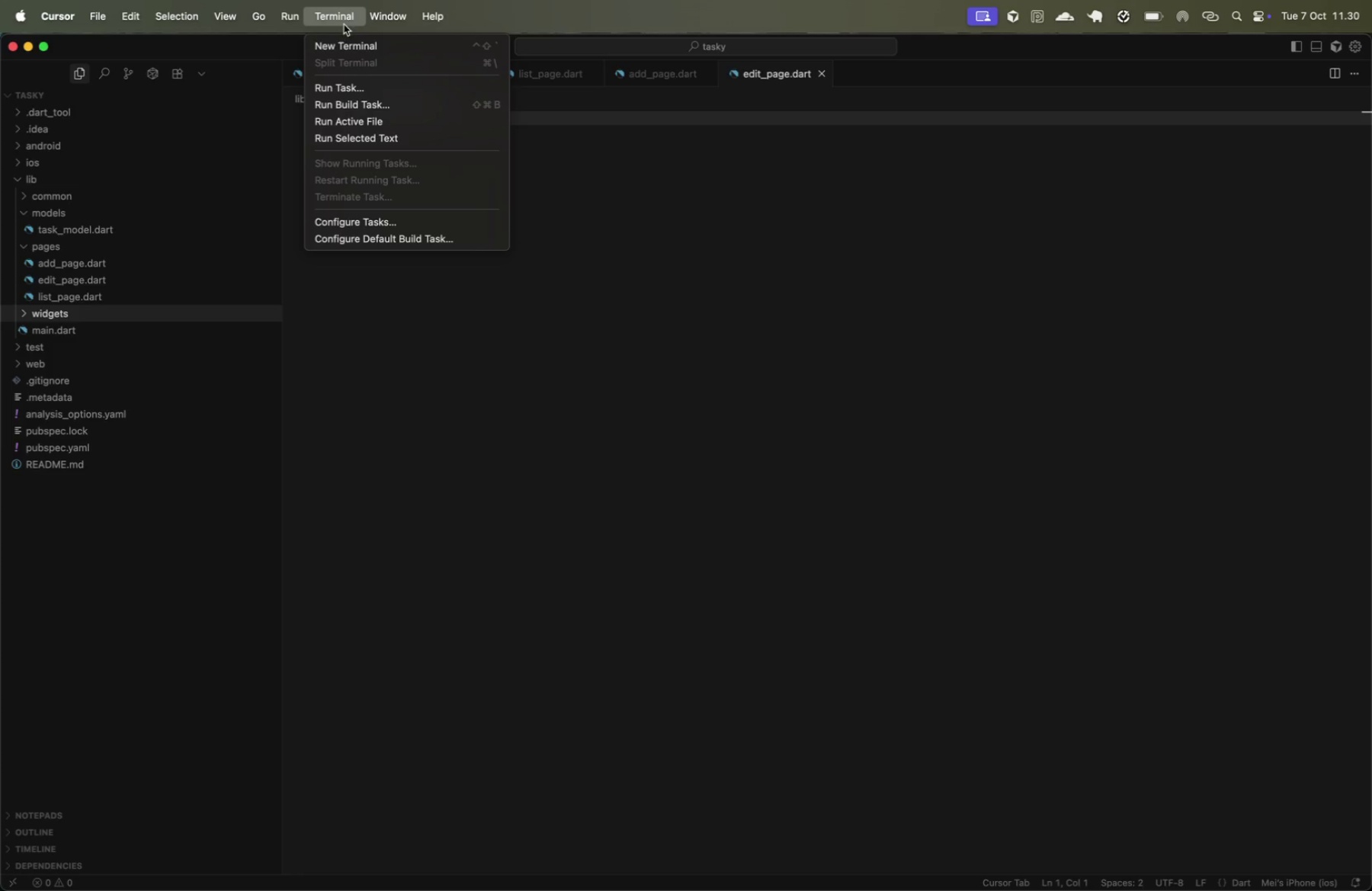 
double_click([355, 41])
 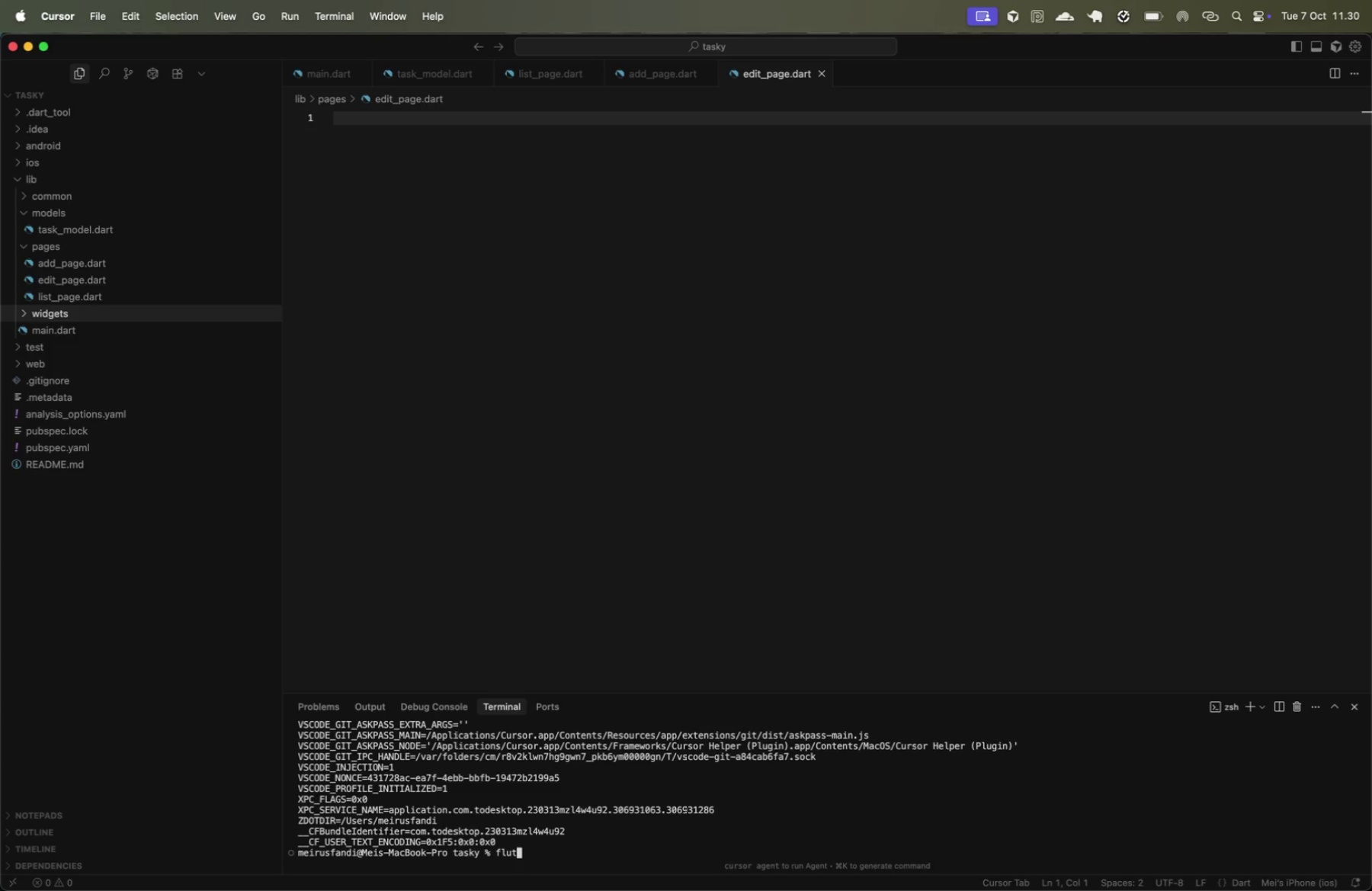 
type(fvm )
key(Backspace)
key(Backspace)
key(Backspace)
key(Backspace)
type(d)
key(Backspace)
type(flutter pub add )
 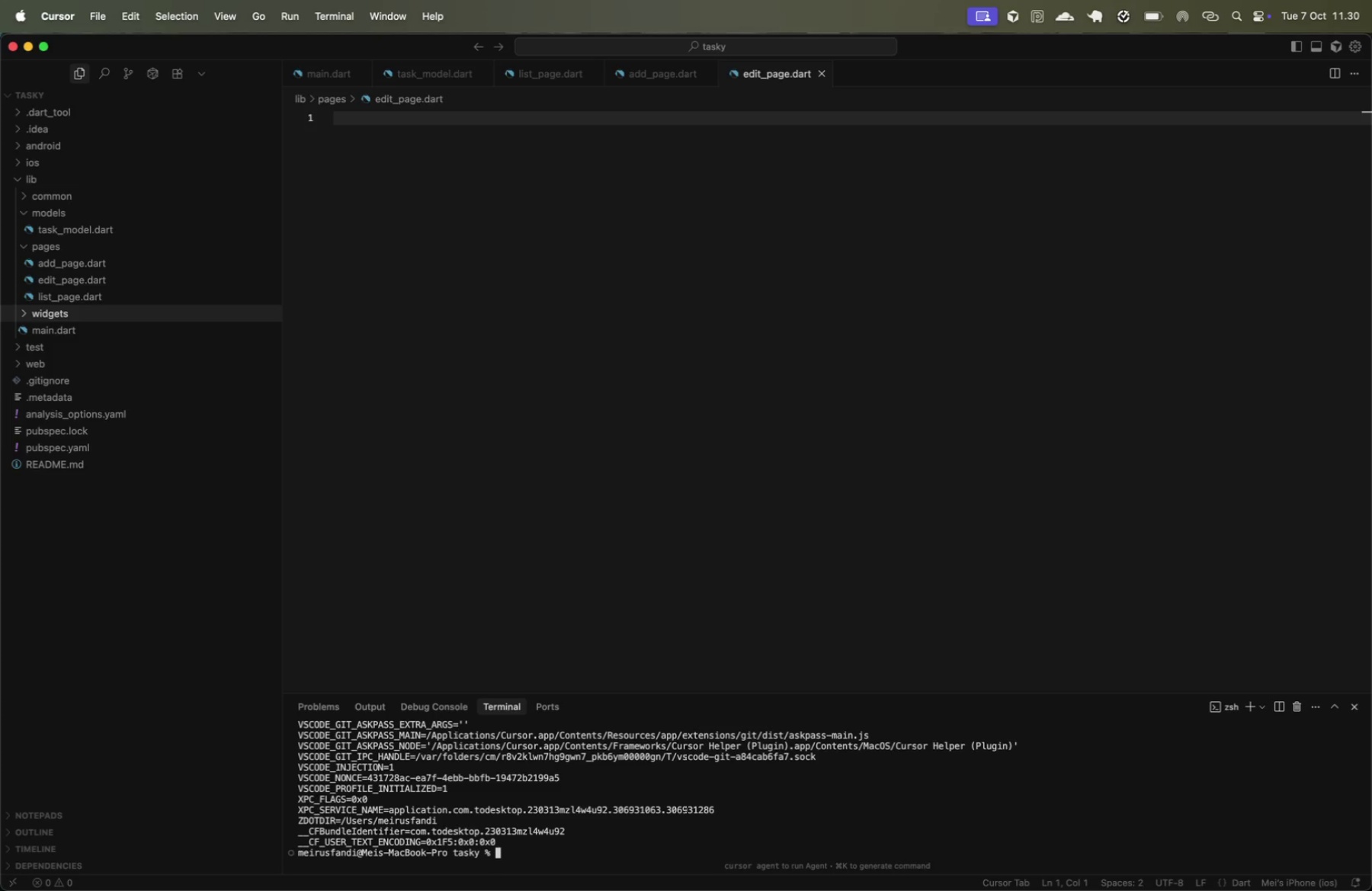 
key(Meta+CommandLeft)
 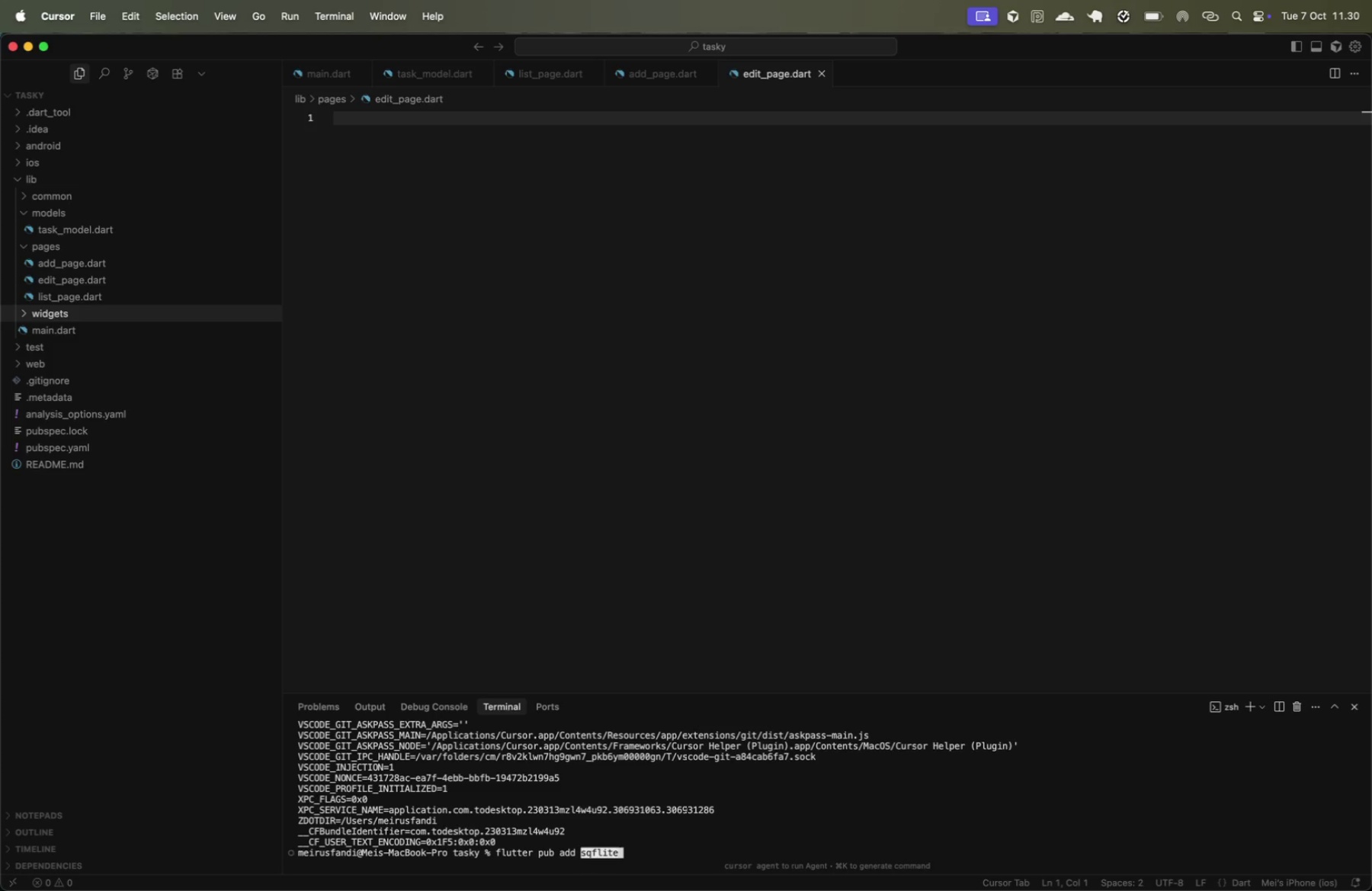 
key(Meta+V)
 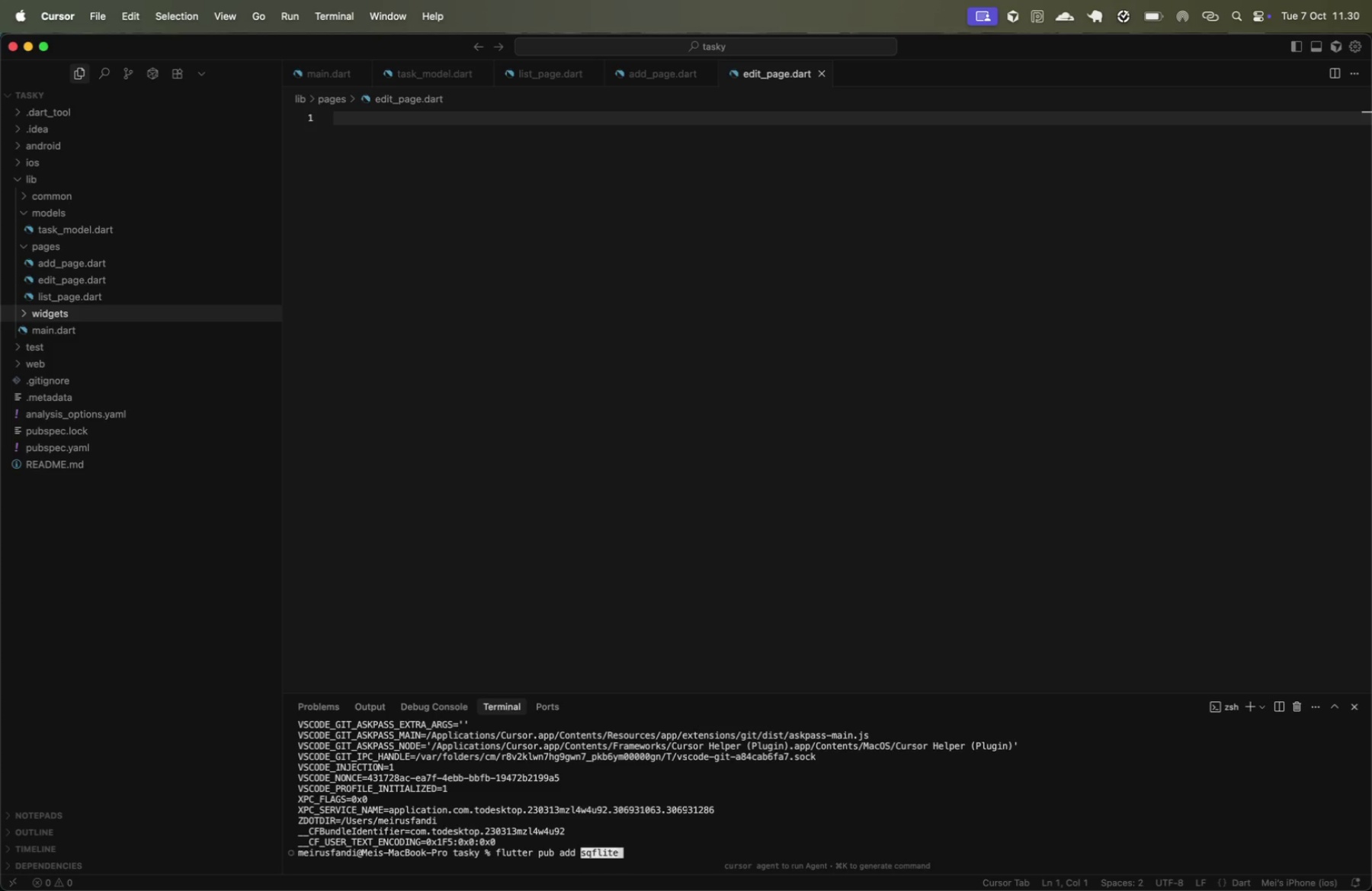 
key(ArrowRight)
 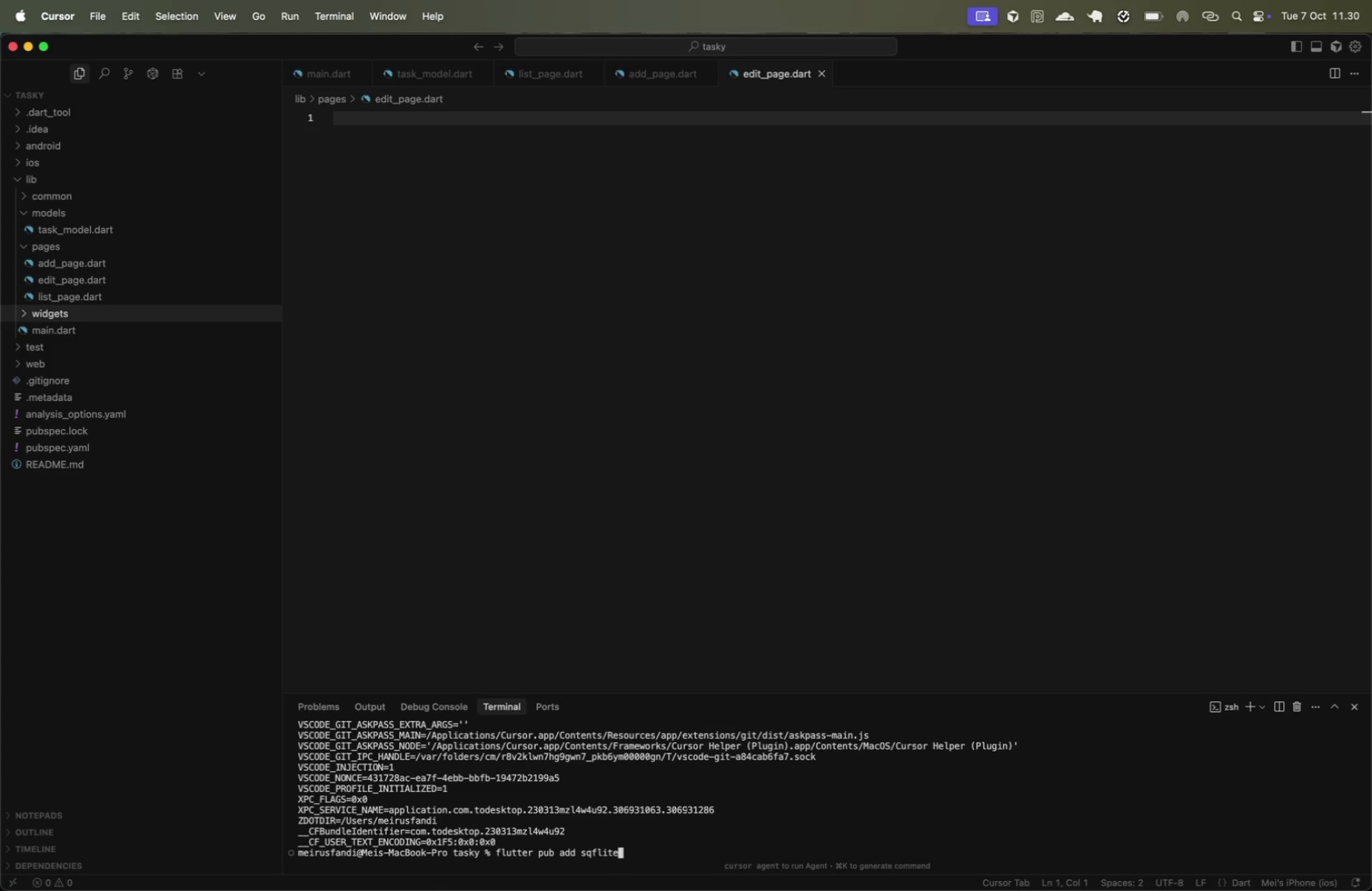 
key(Enter)
 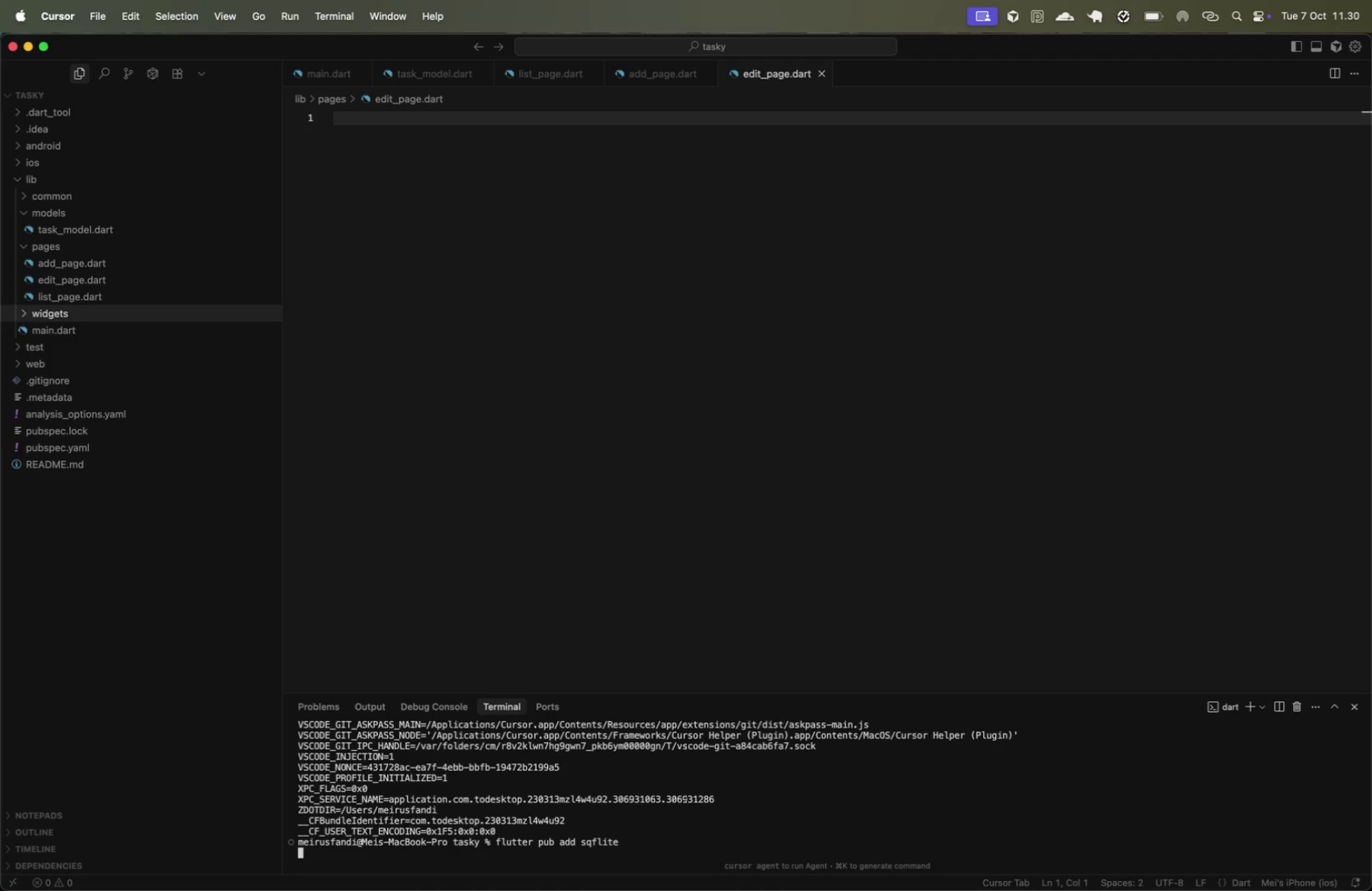 
wait(10.19)
 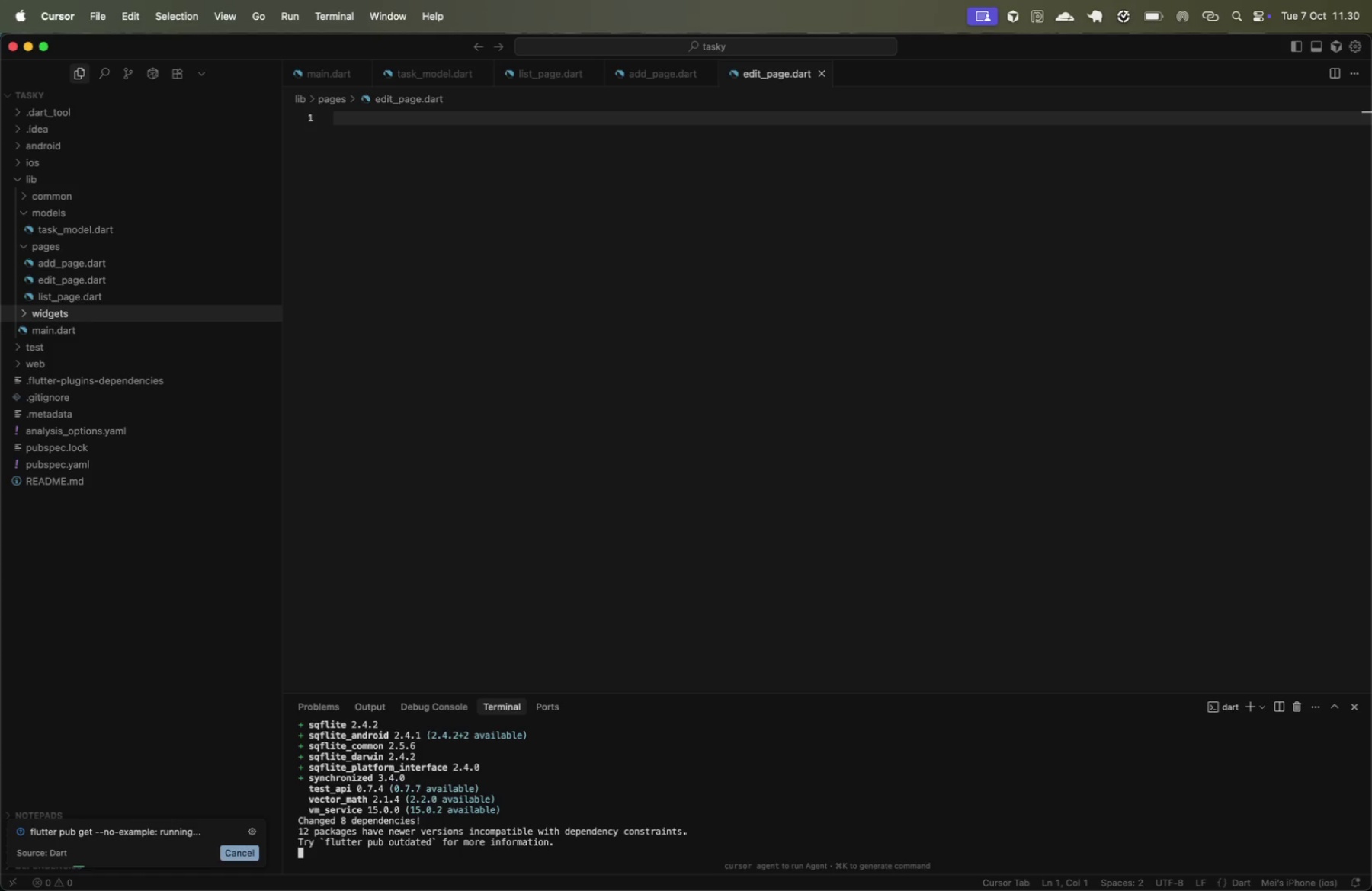 
key(Meta+Tab)
 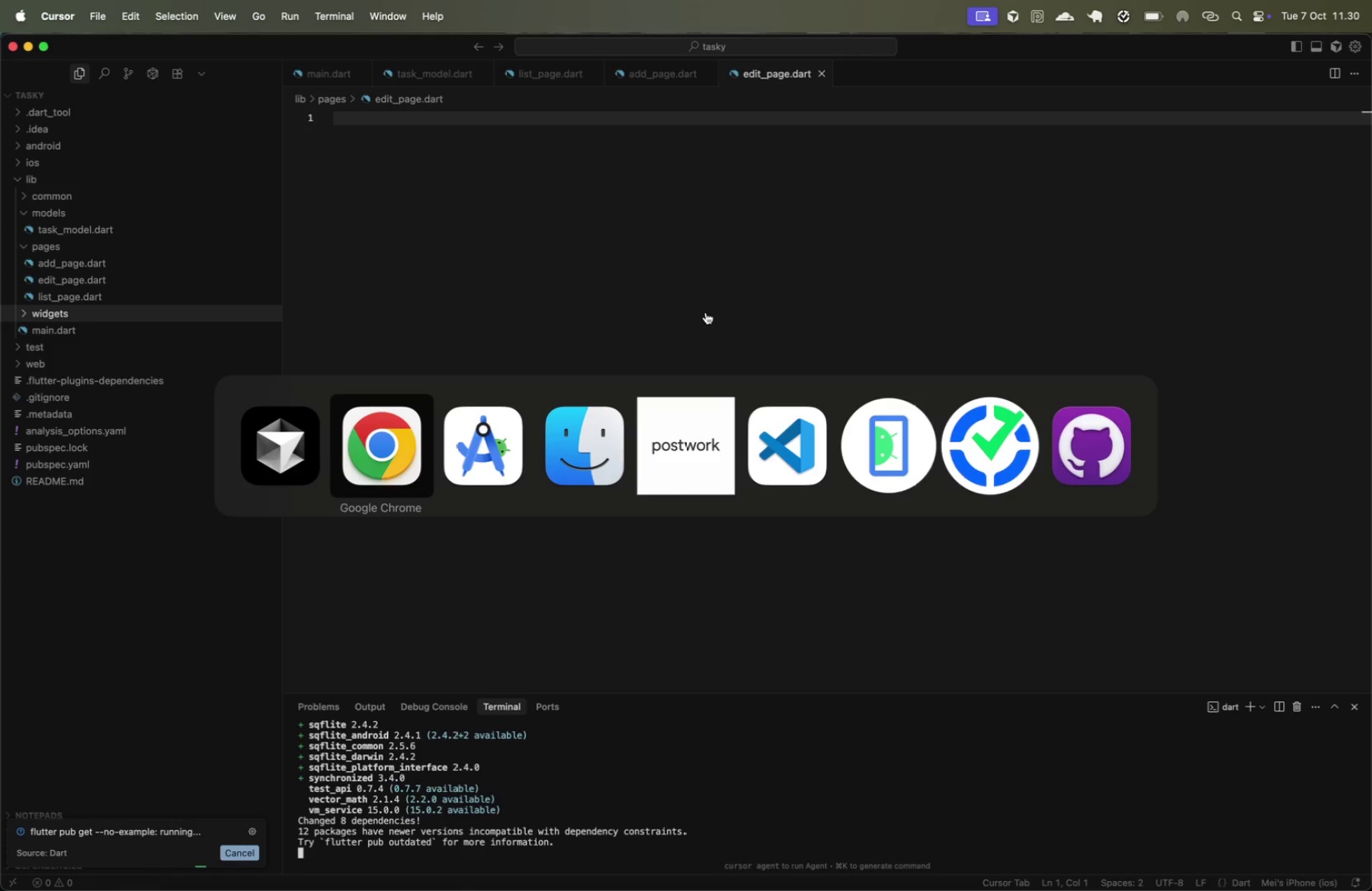 
key(Meta+Tab)
 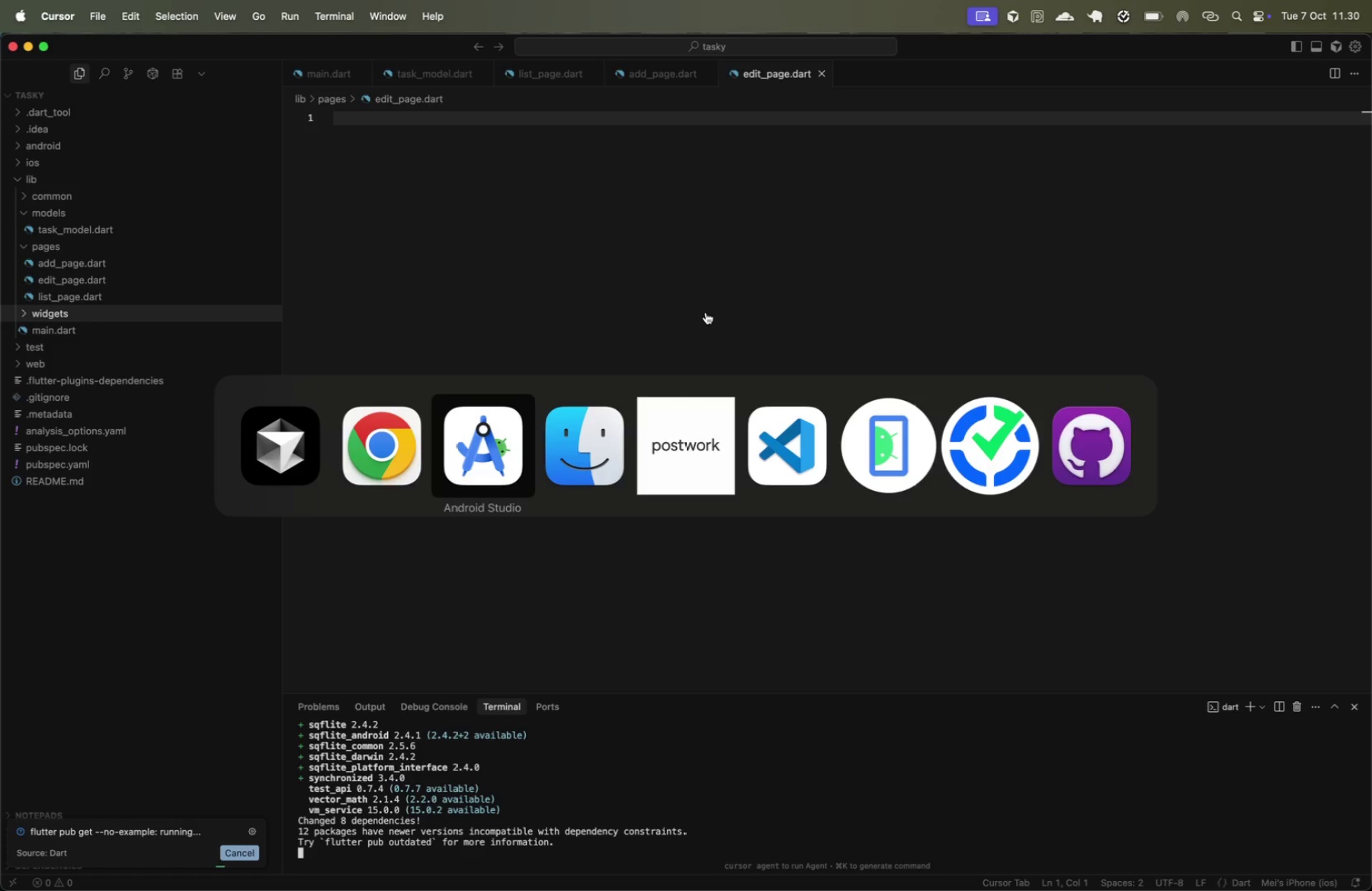 
key(Meta+Tab)
 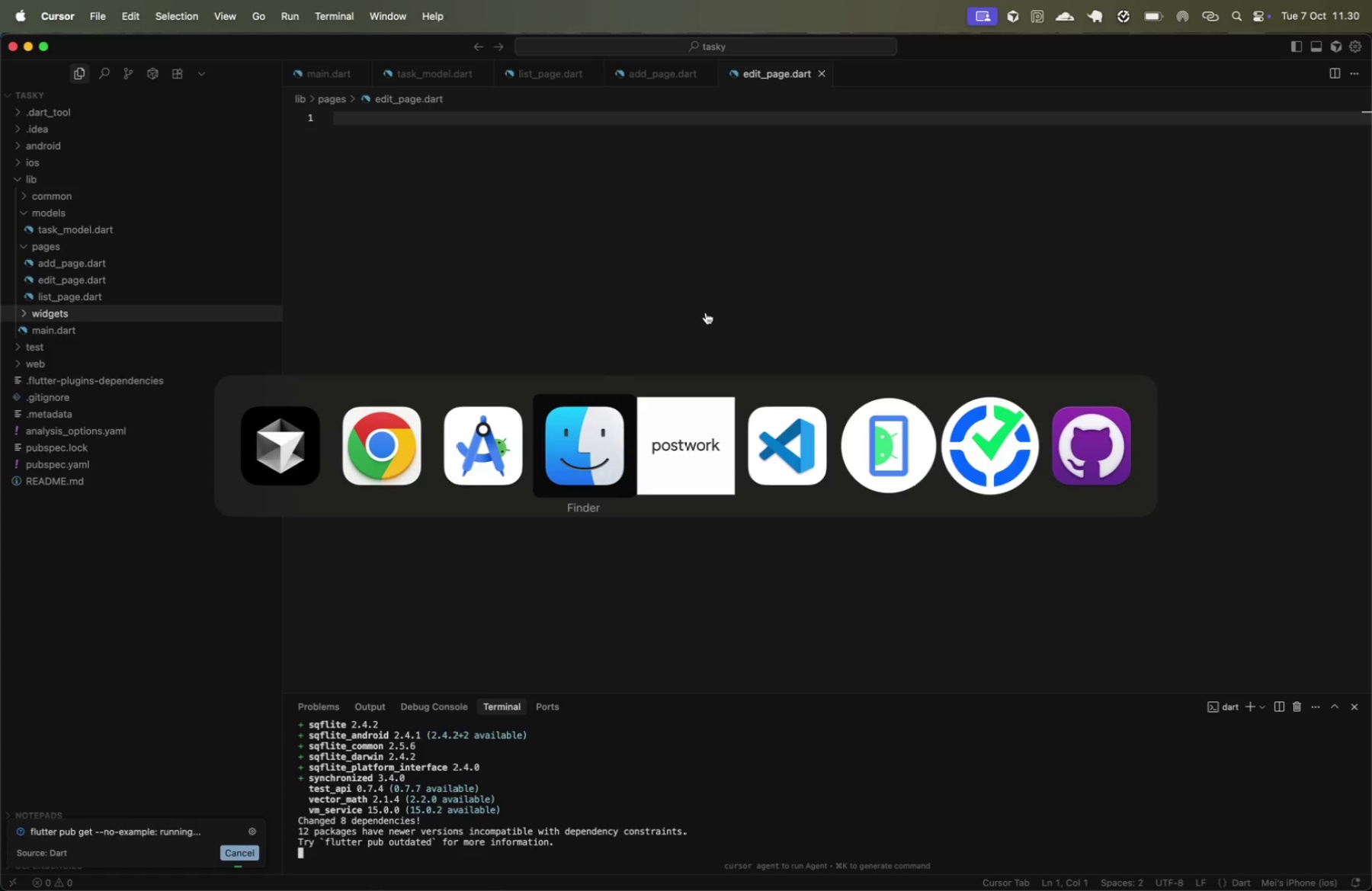 
key(Meta+Tab)